 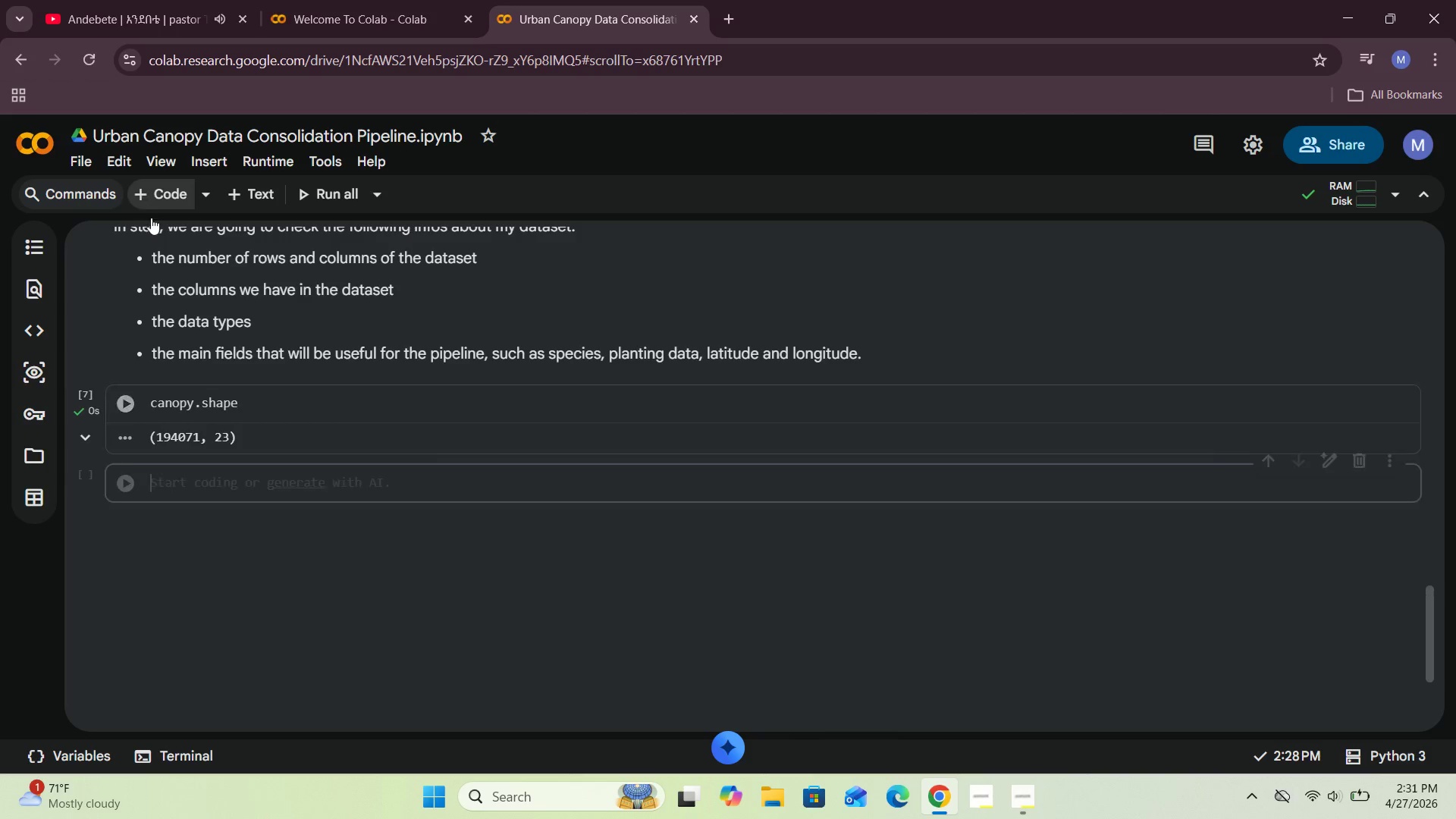 
left_click([174, 488])
 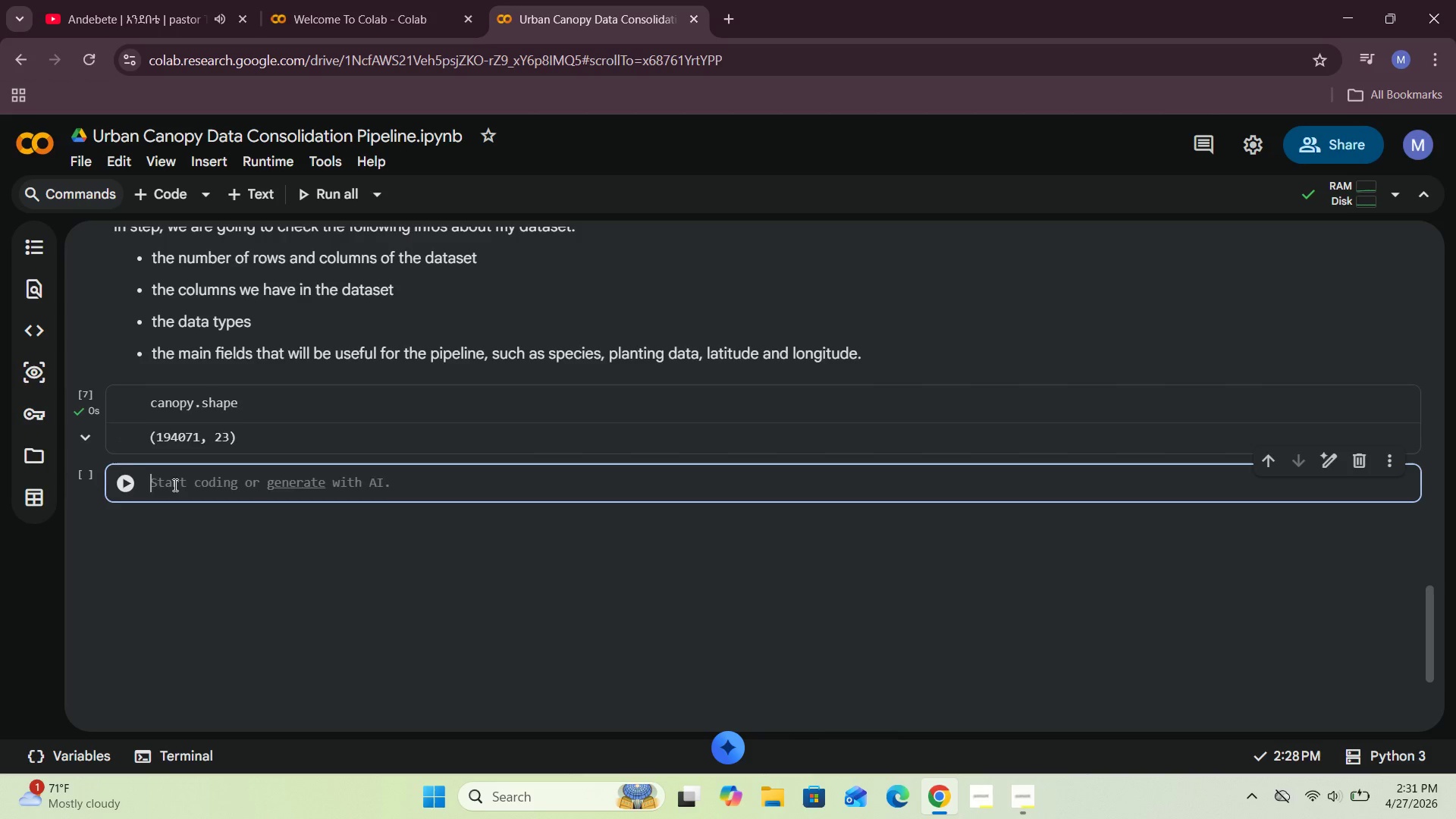 
type(canopy)
 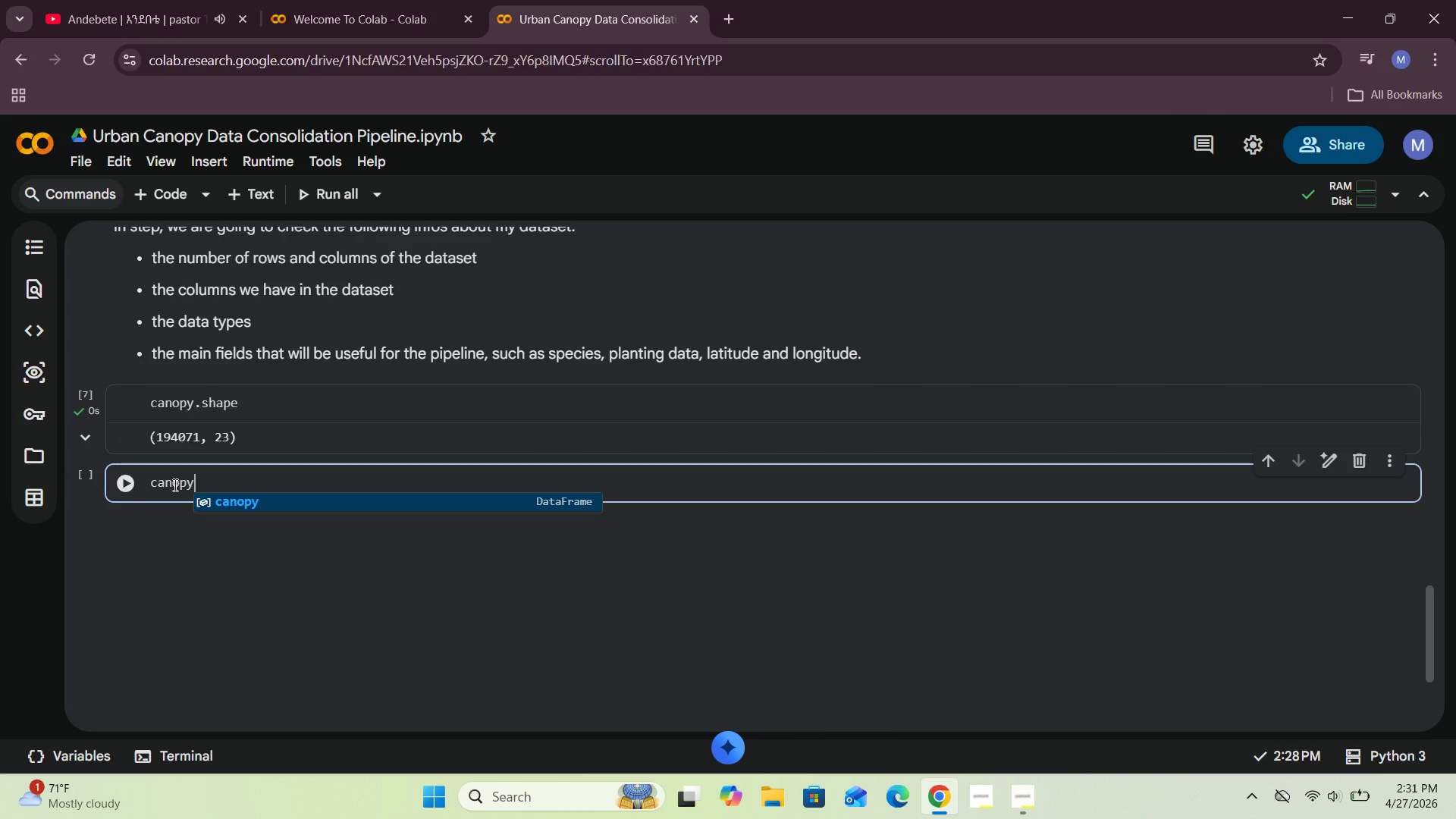 
type(.info()
 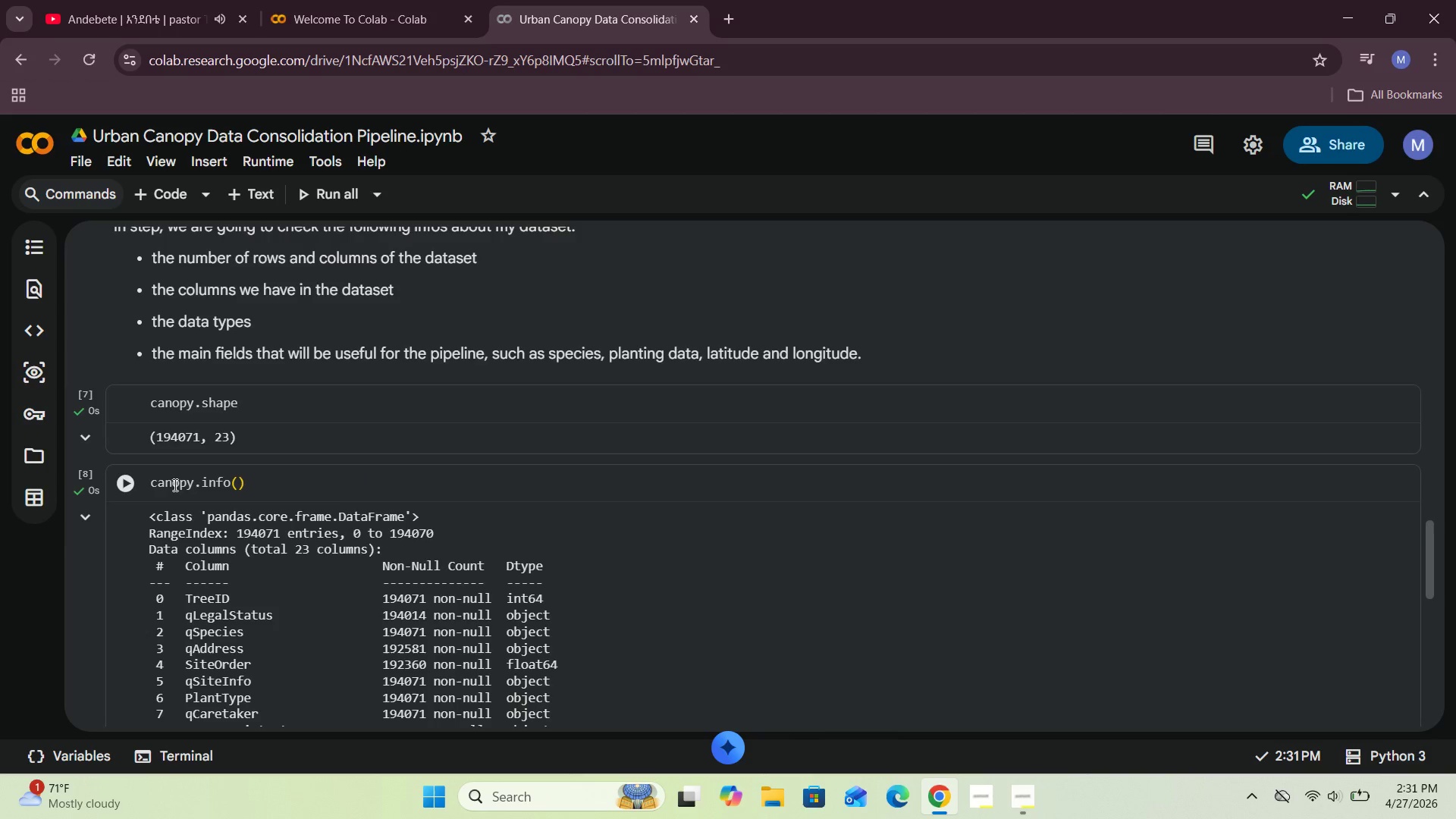 
 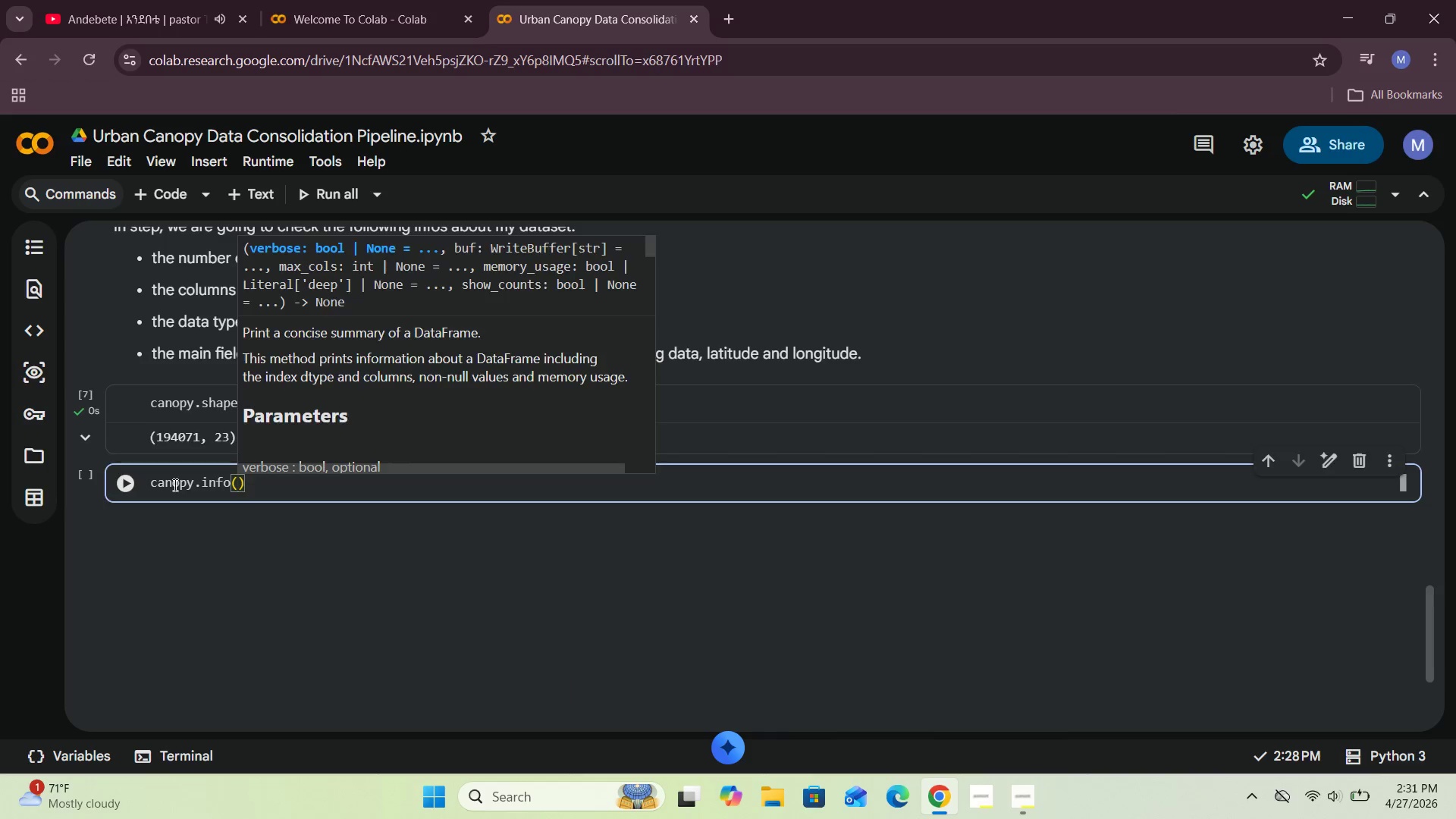 
key(Shift+Enter)
 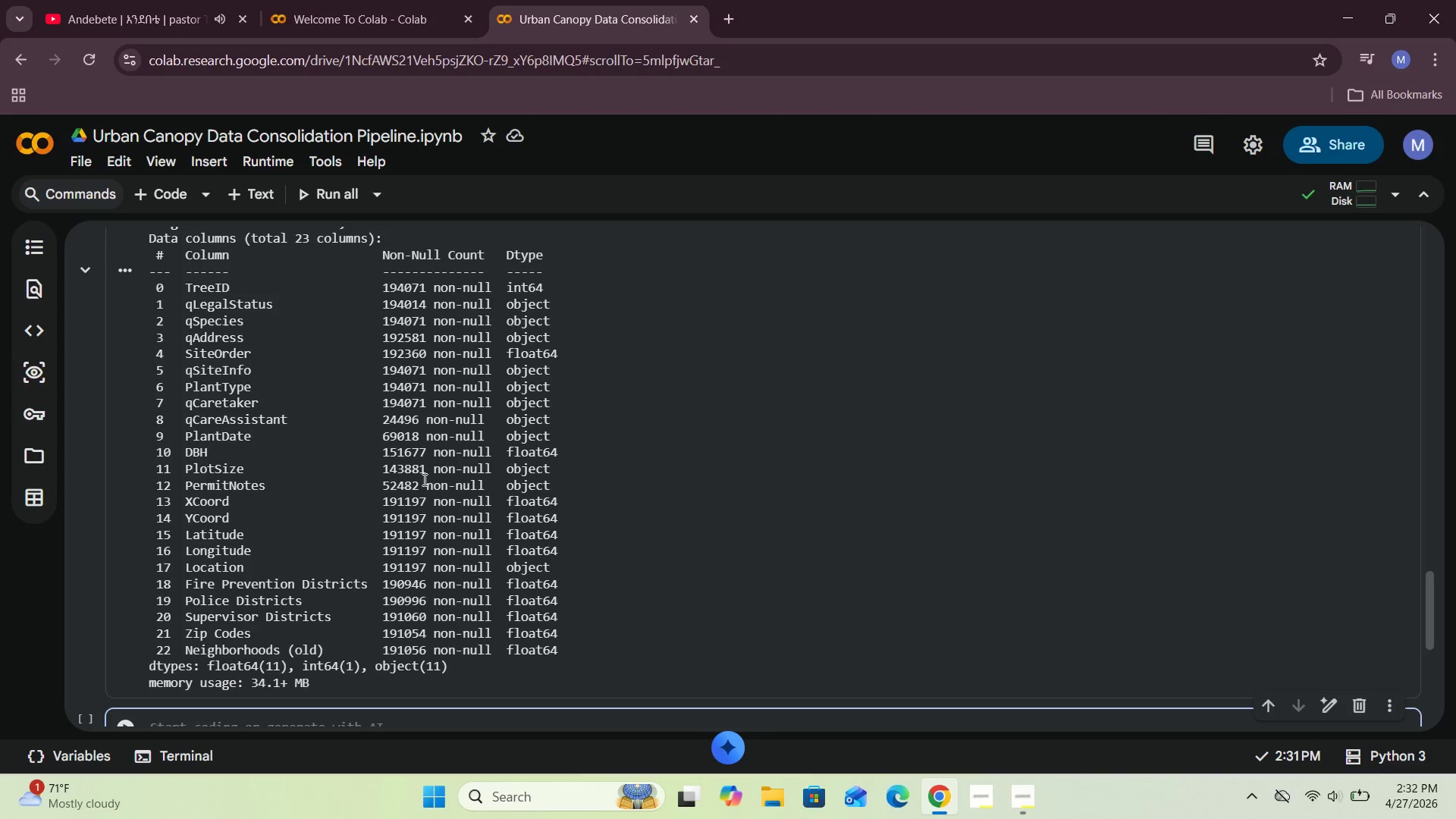 
wait(19.69)
 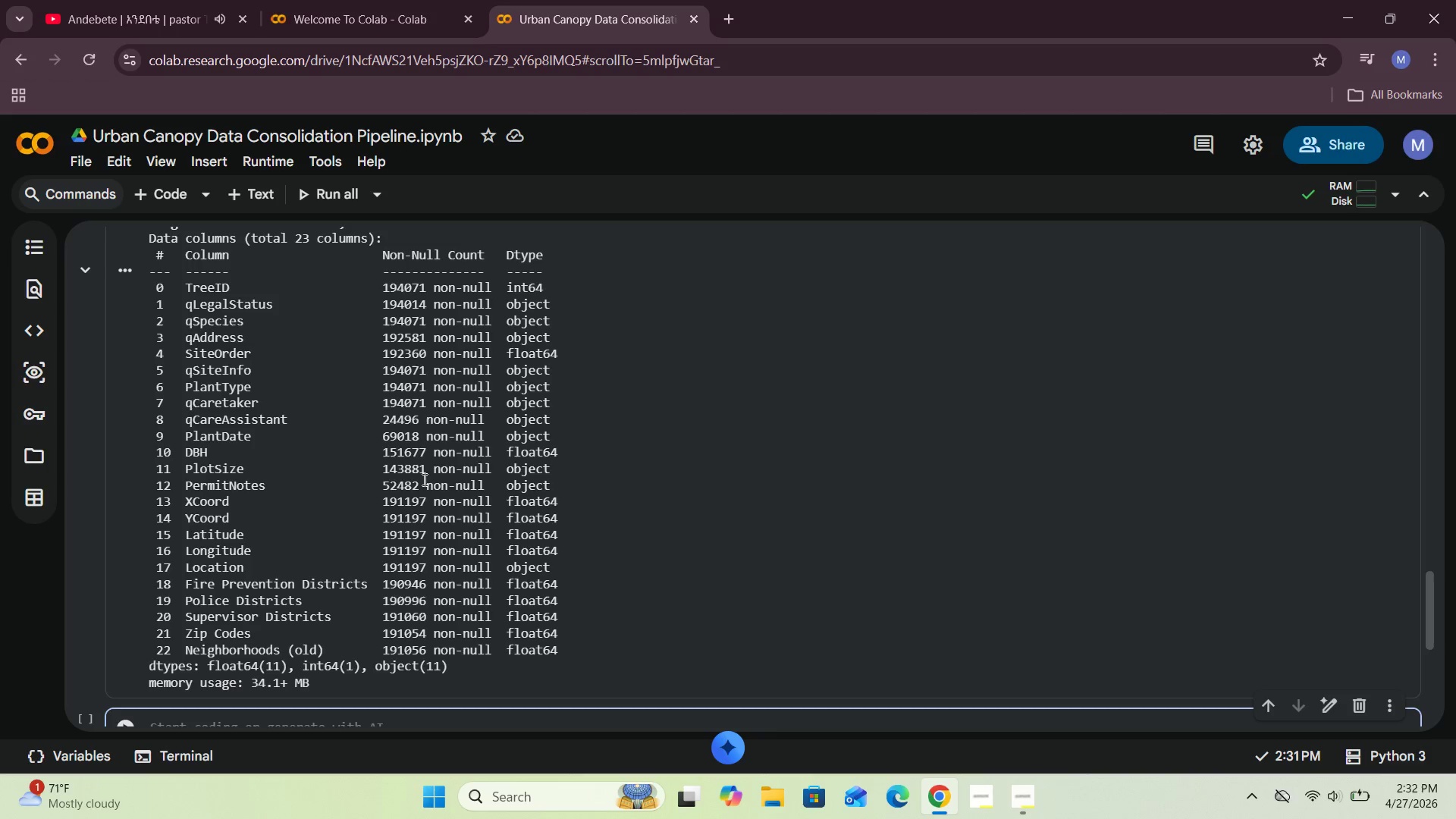 
left_click([119, 0])
 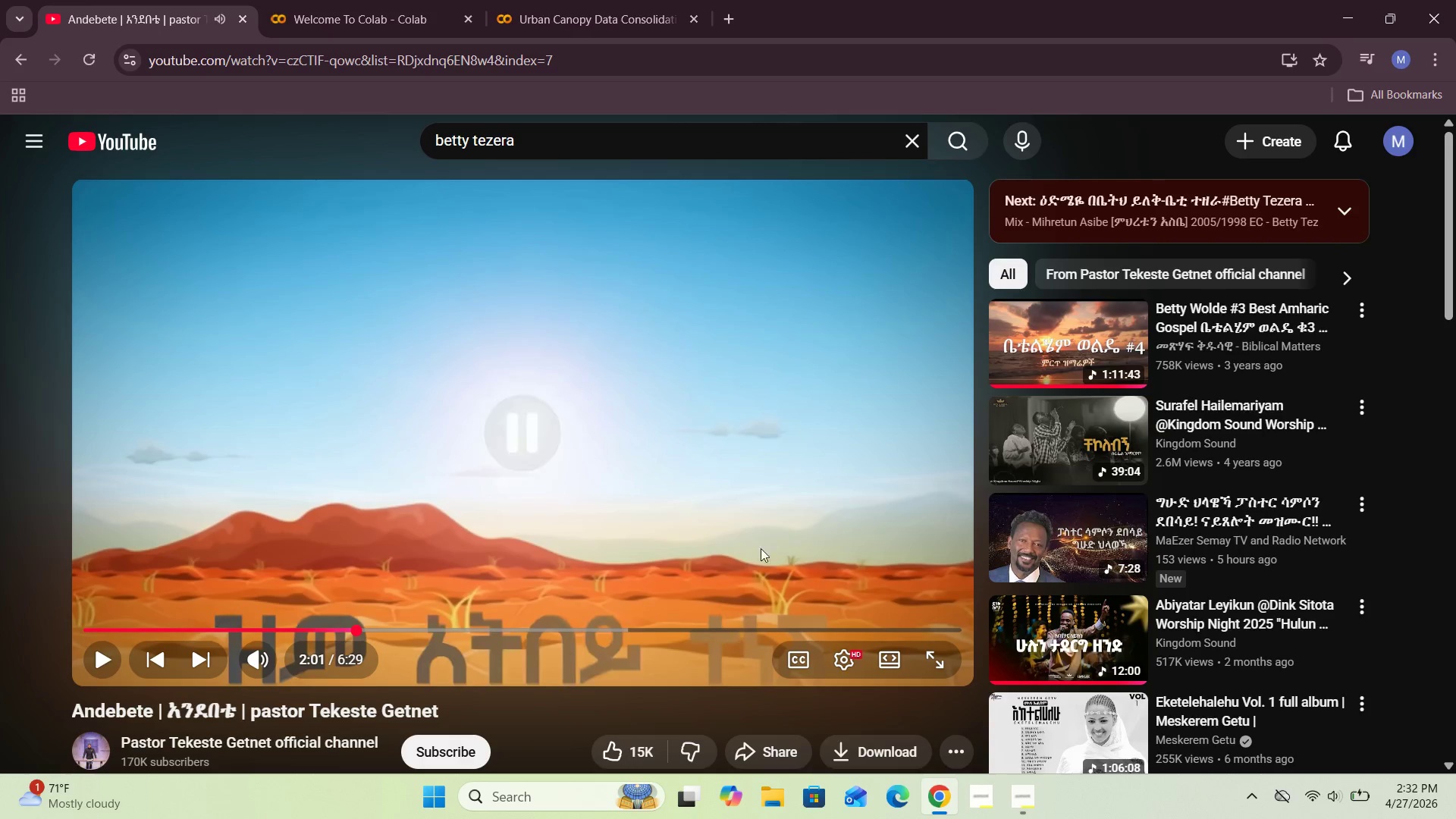 
left_click([1029, 807])
 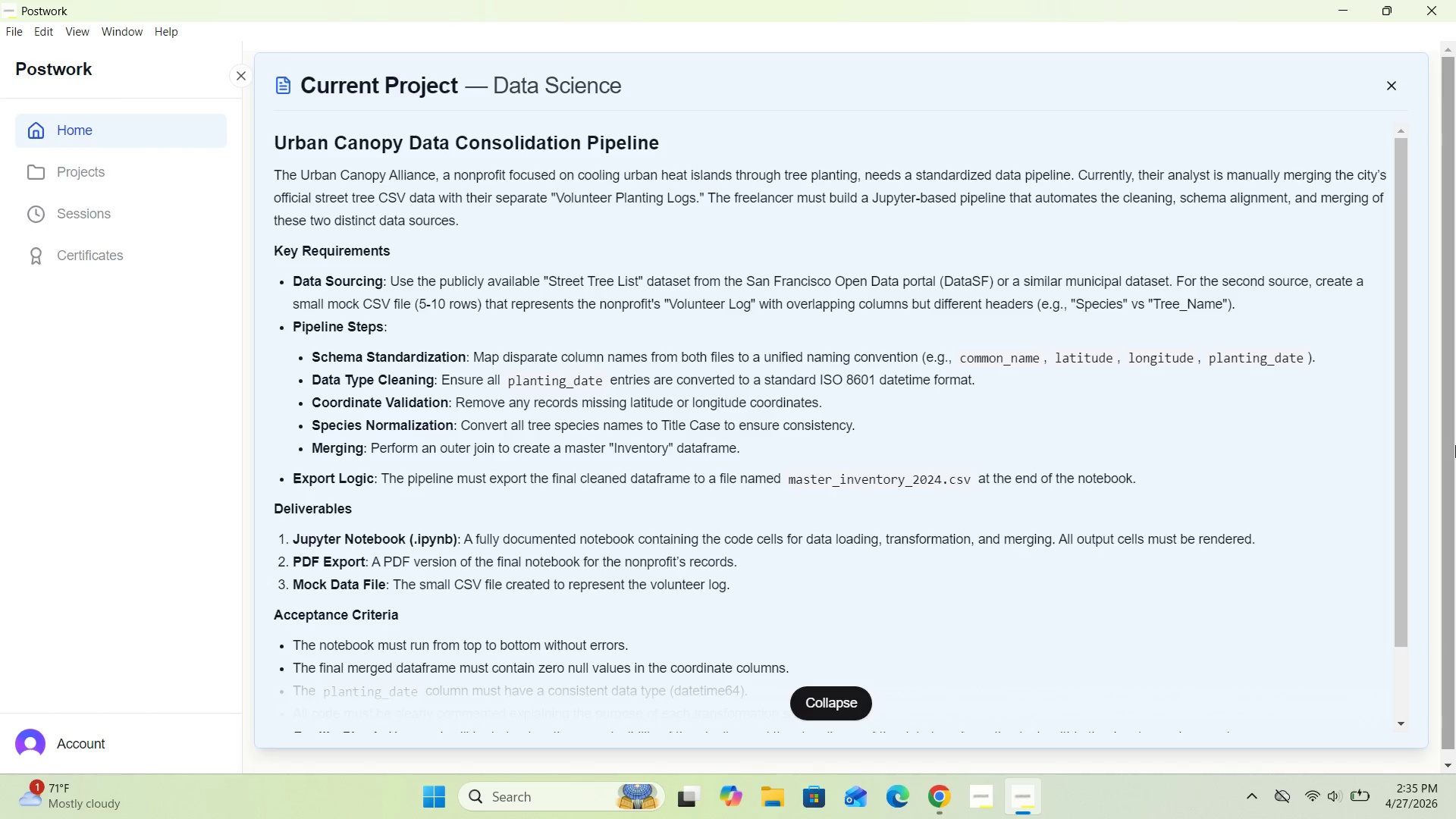 
wait(216.97)
 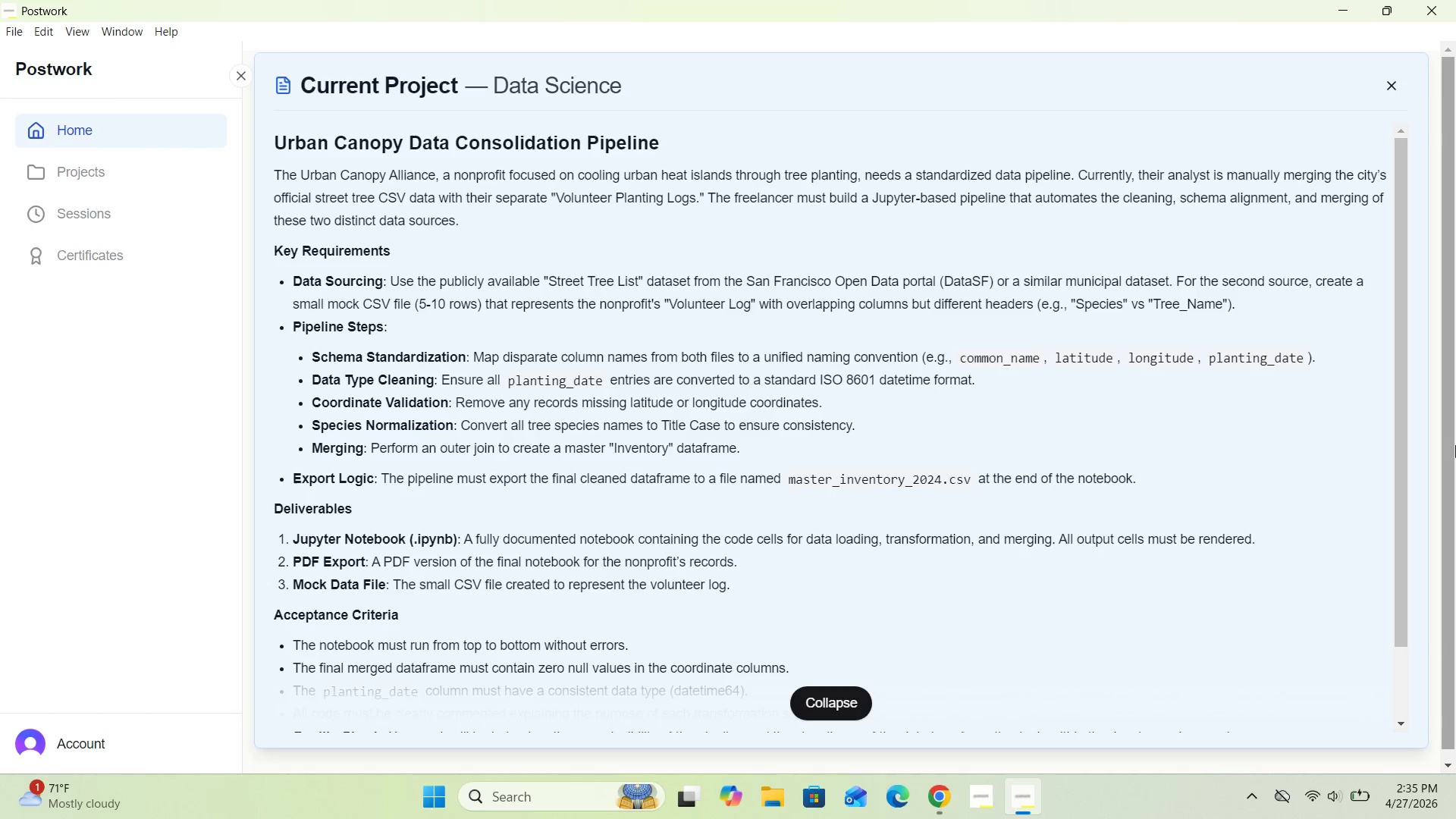 
left_click([953, 818])
 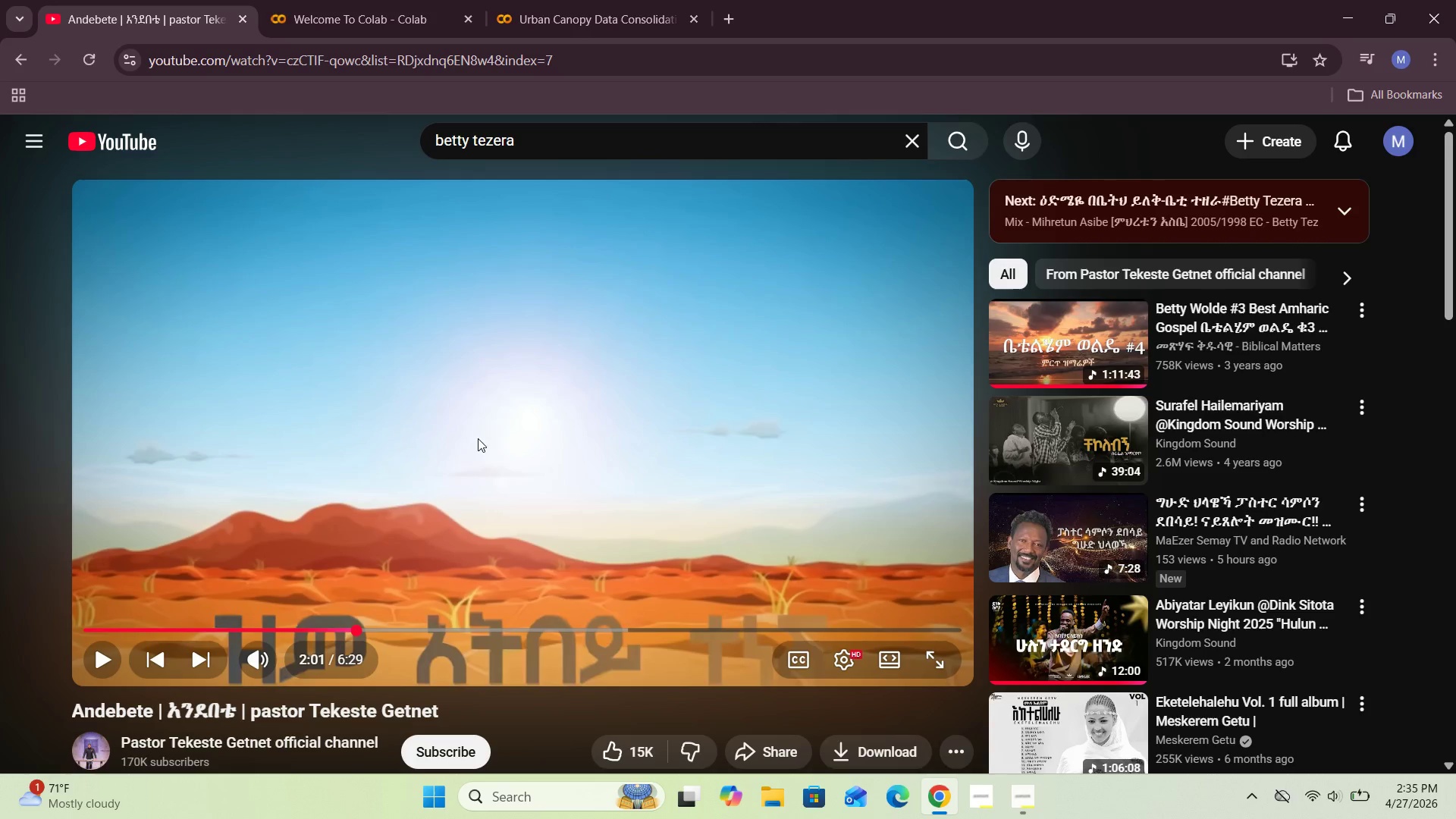 
wait(6.52)
 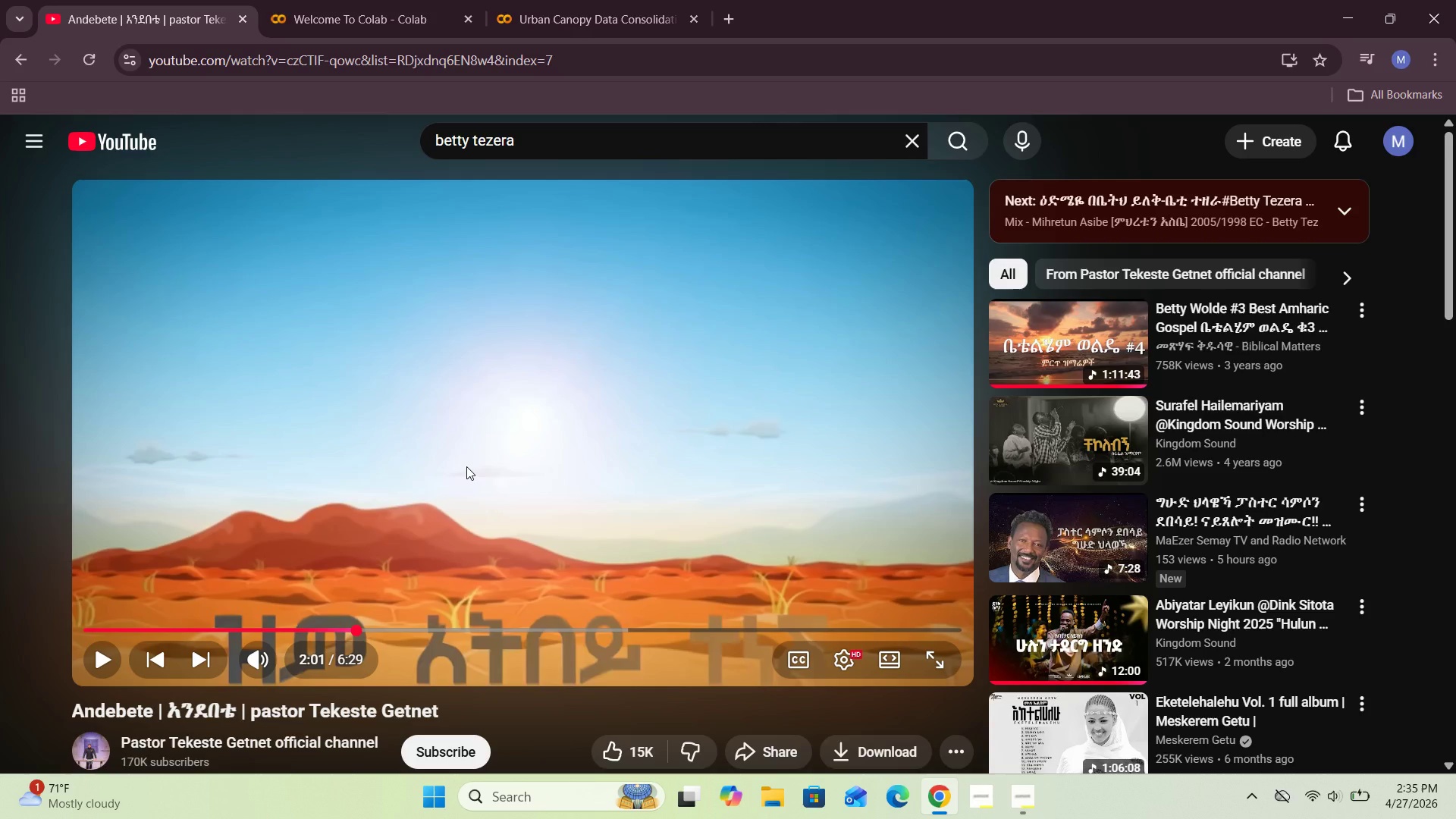 
left_click([100, 668])
 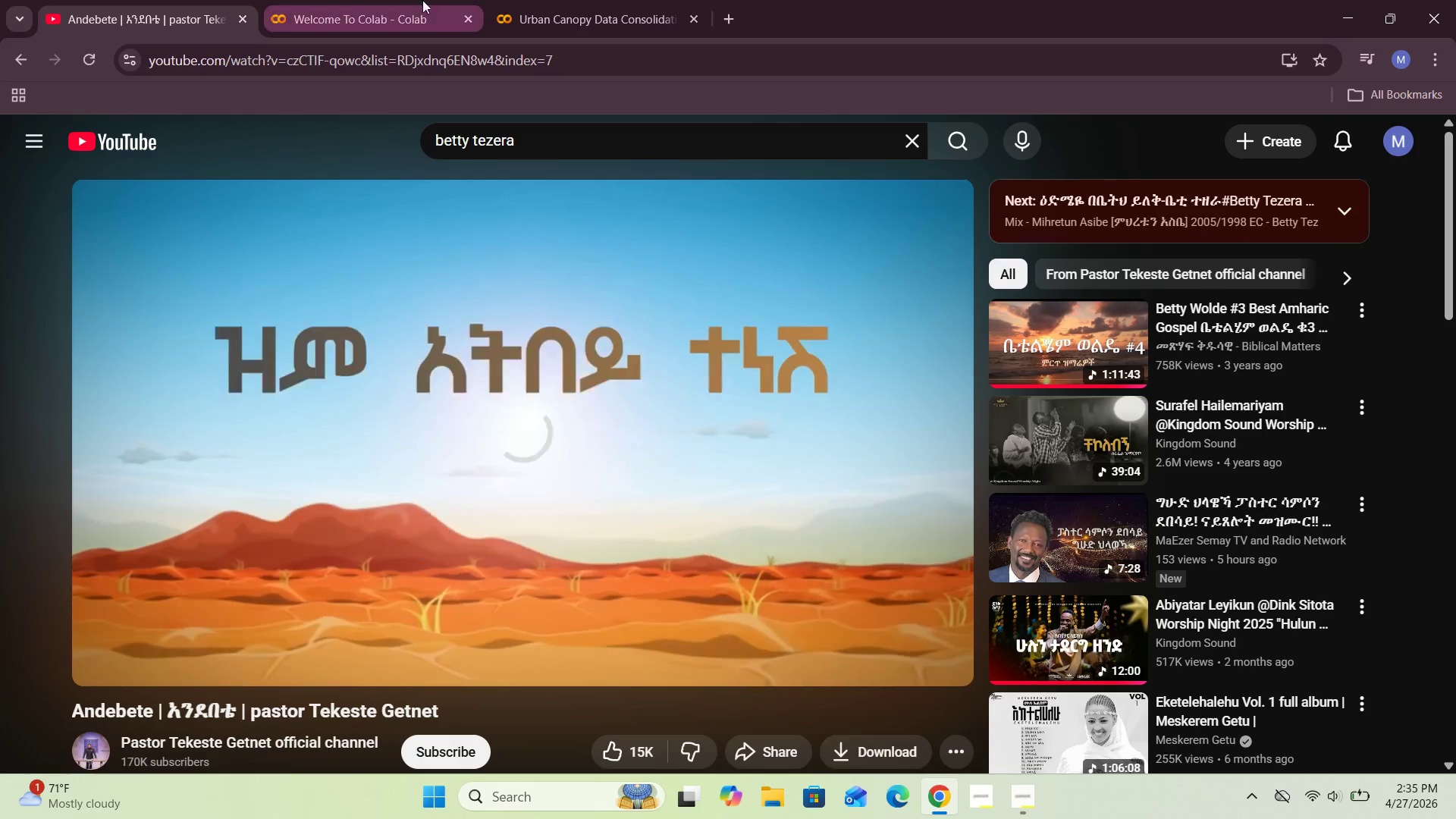 
left_click([606, 0])
 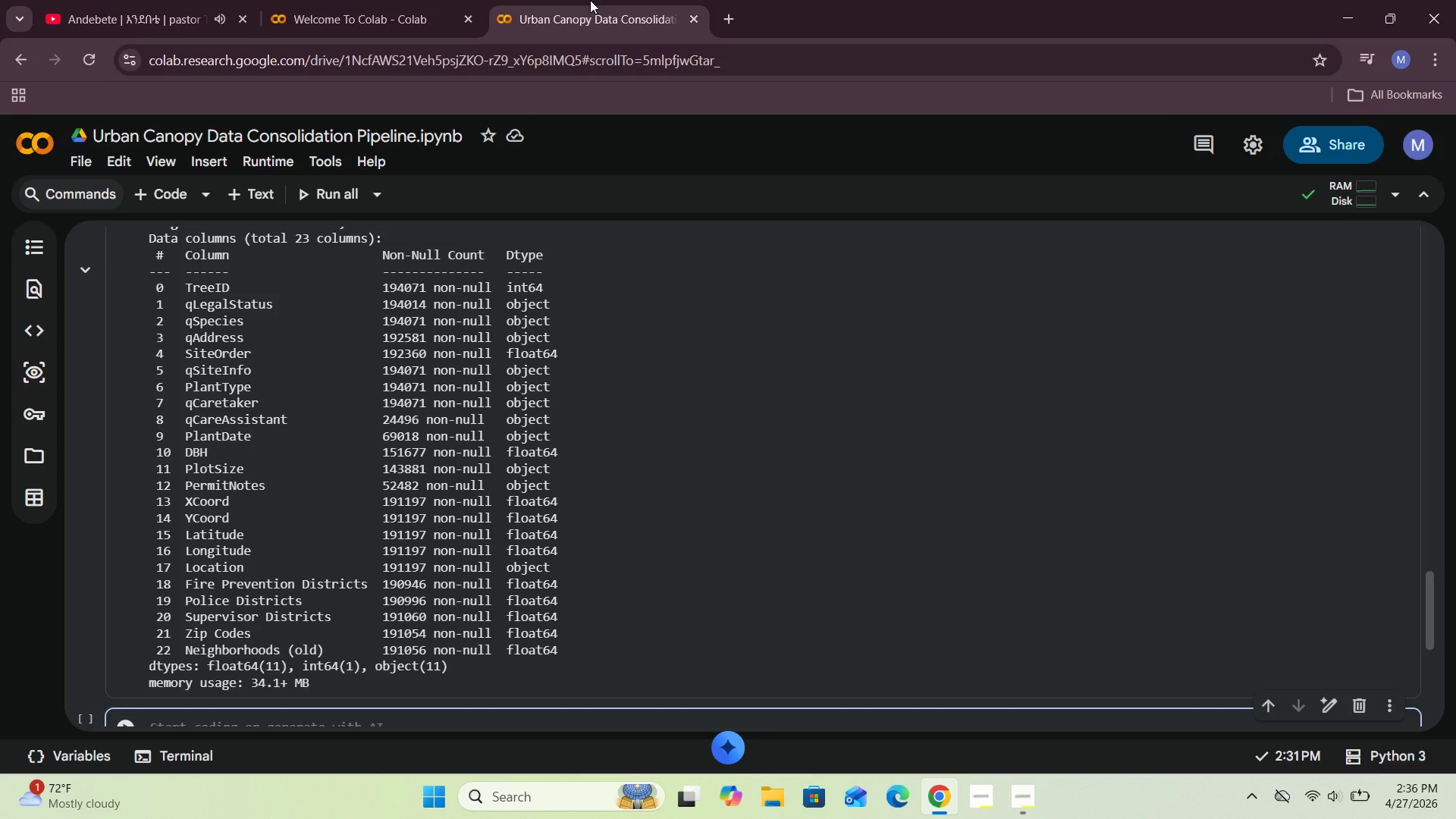 
wait(63.67)
 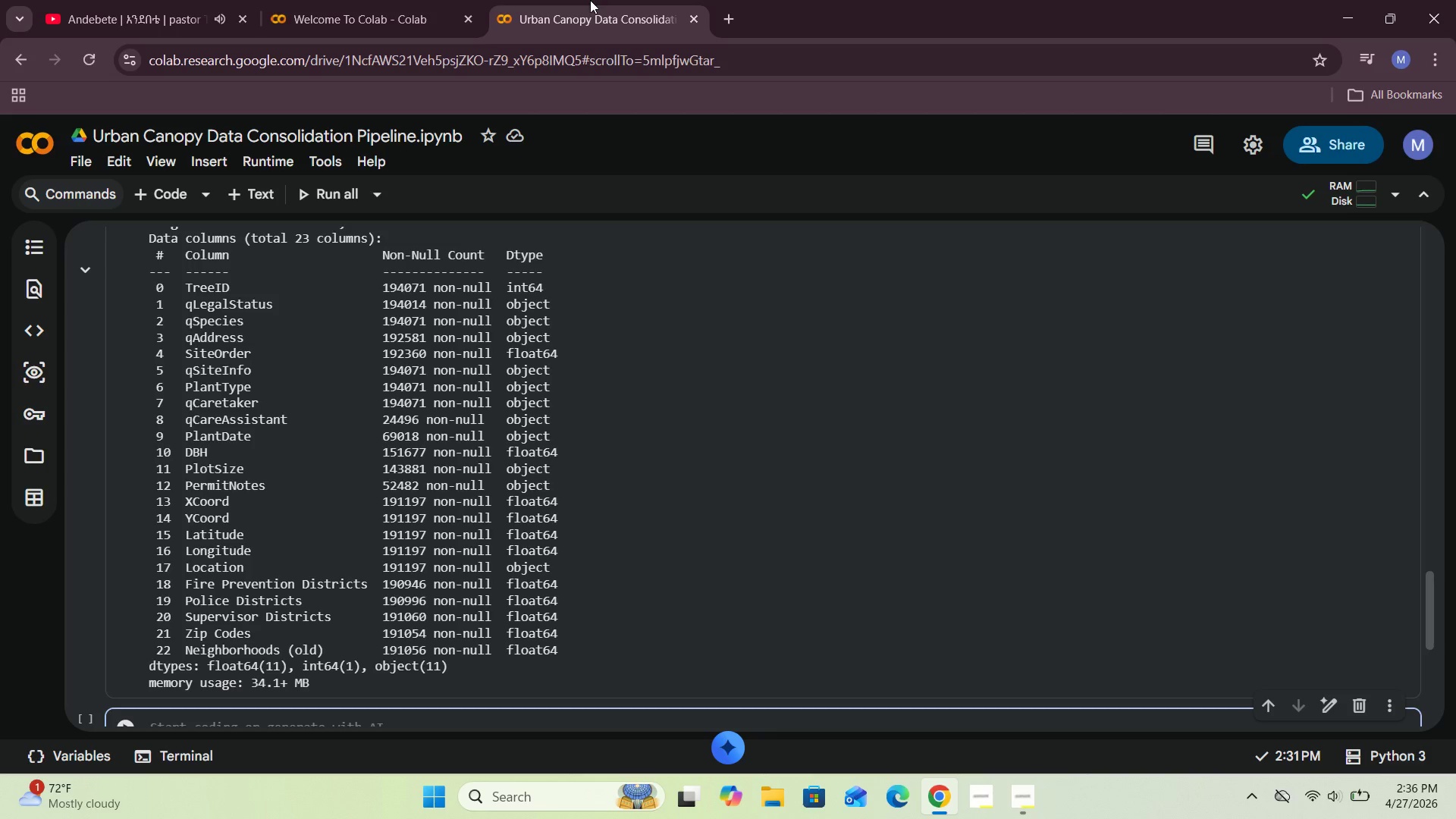 
scroll: coordinate [526, 340], scroll_direction: down, amount: 1.0
 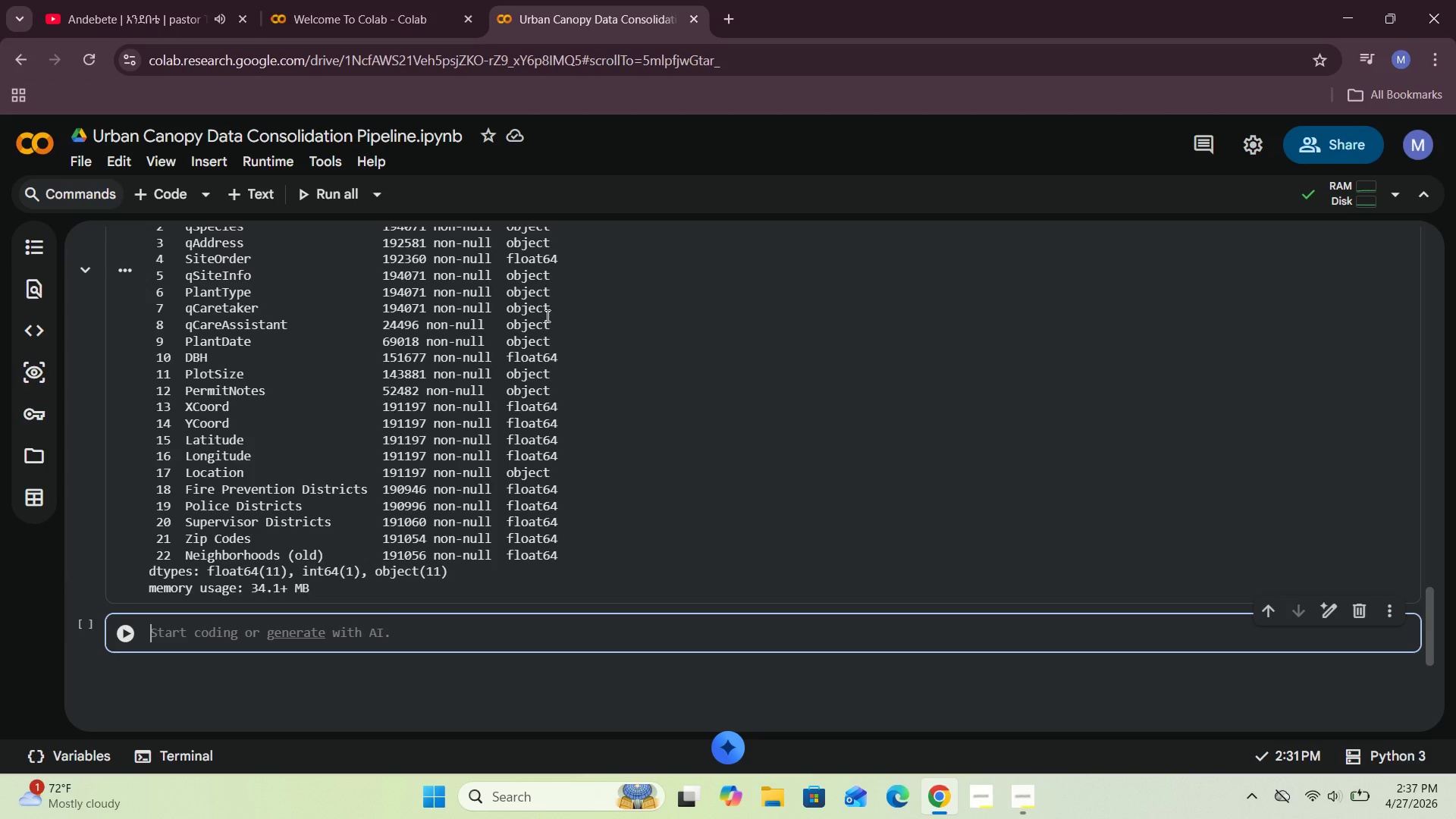 
wait(6.03)
 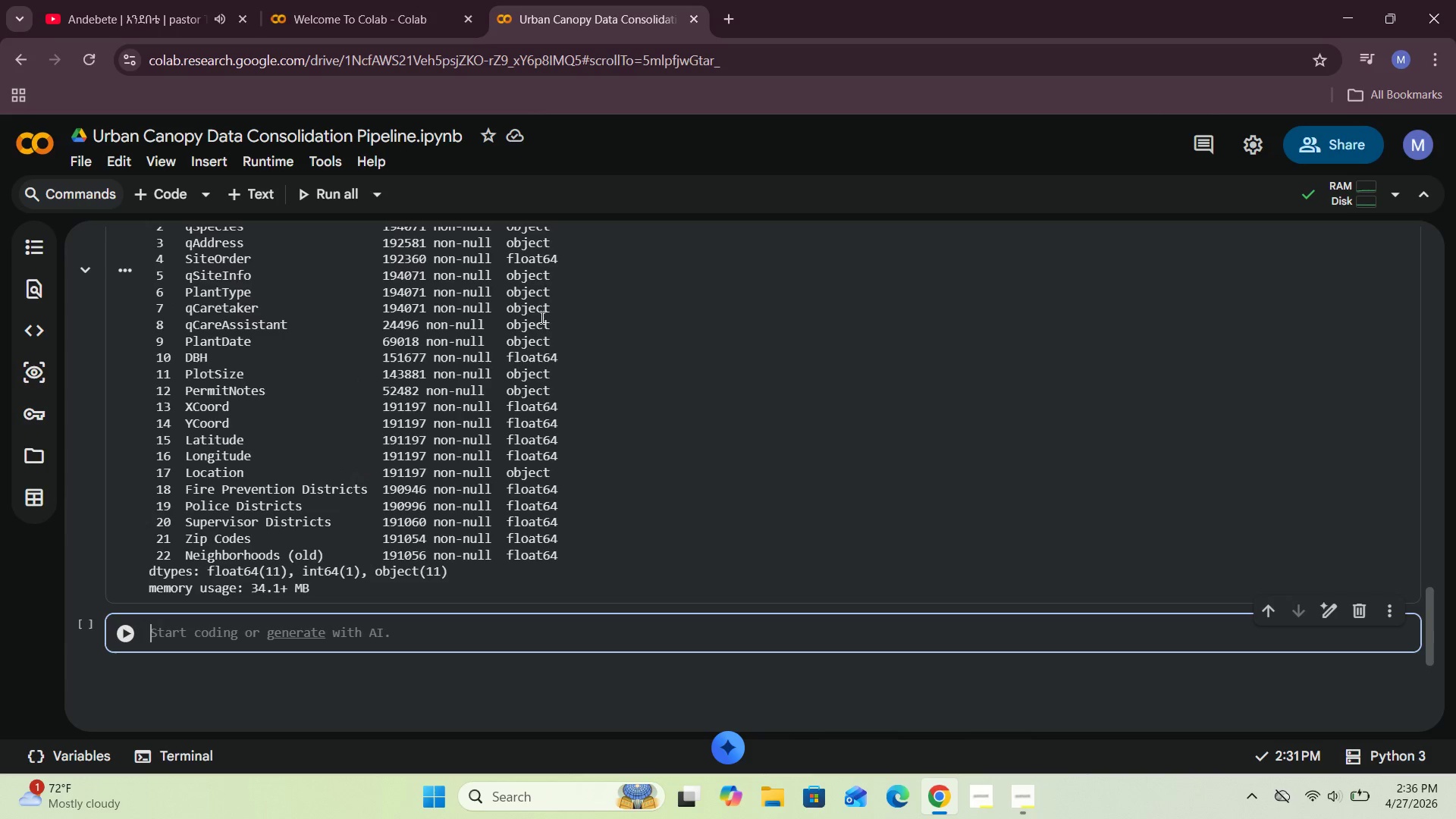 
scroll: coordinate [567, 366], scroll_direction: up, amount: 1.0
 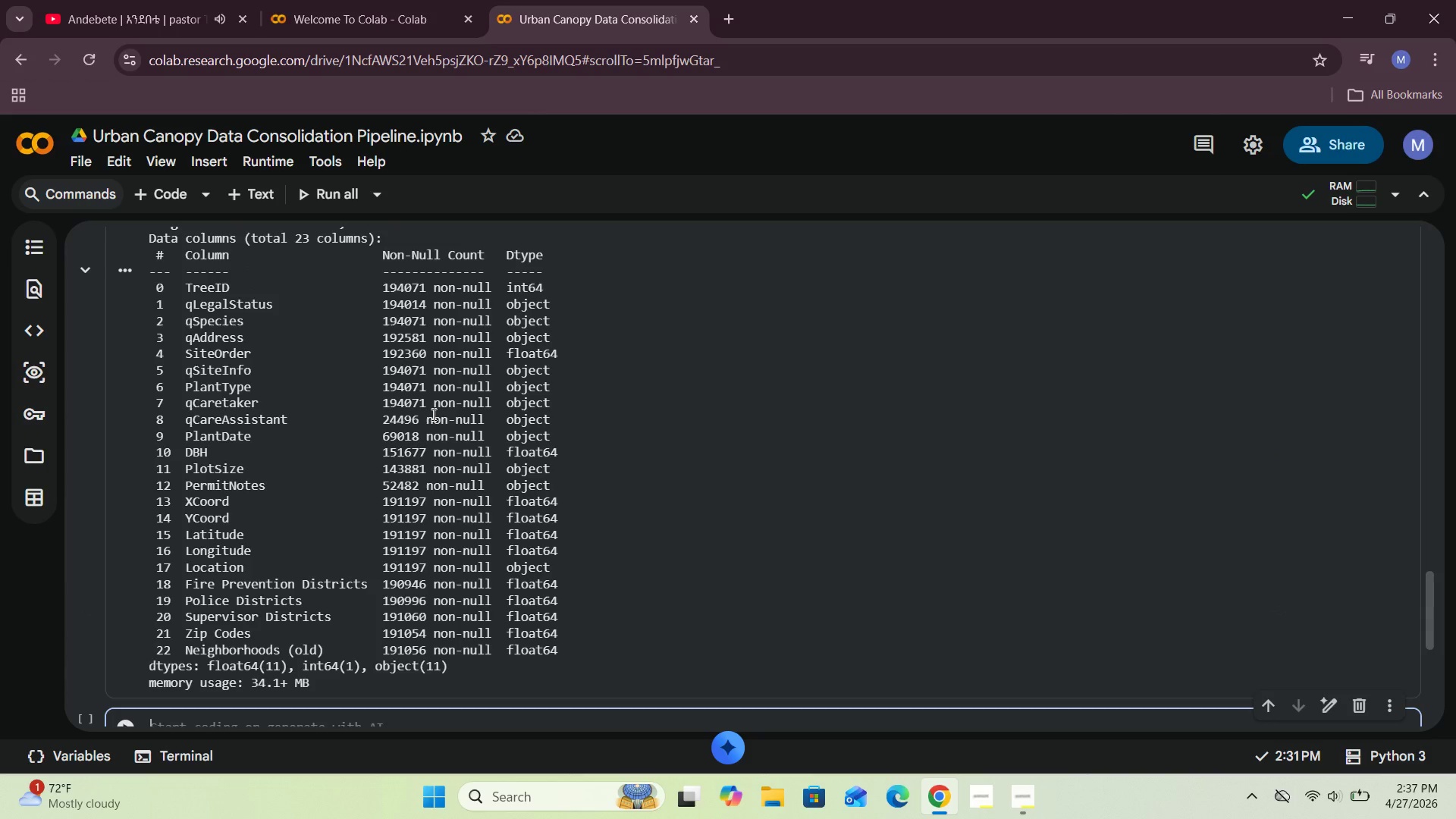 
wait(5.67)
 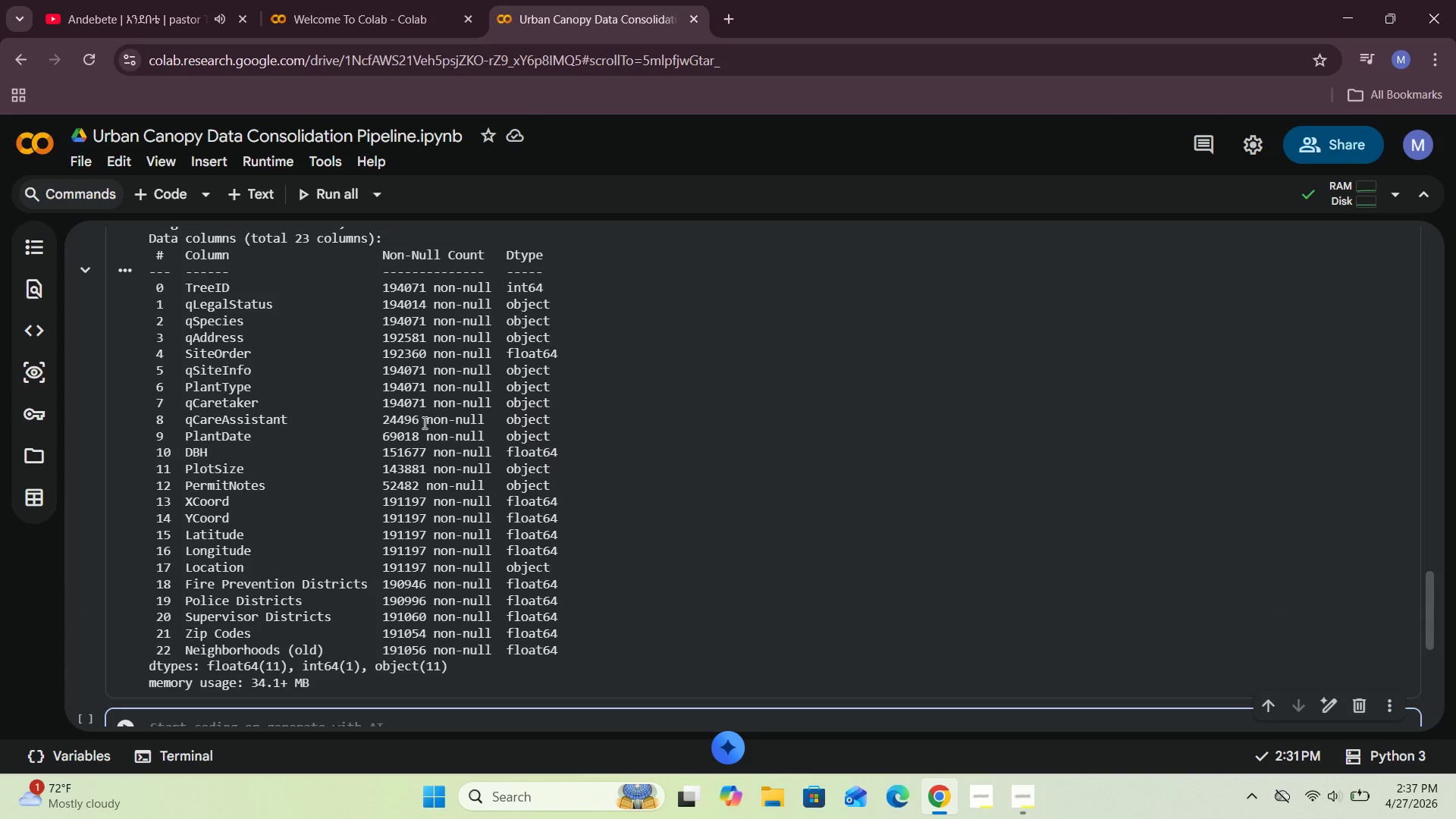 
scroll: coordinate [405, 438], scroll_direction: up, amount: 2.0
 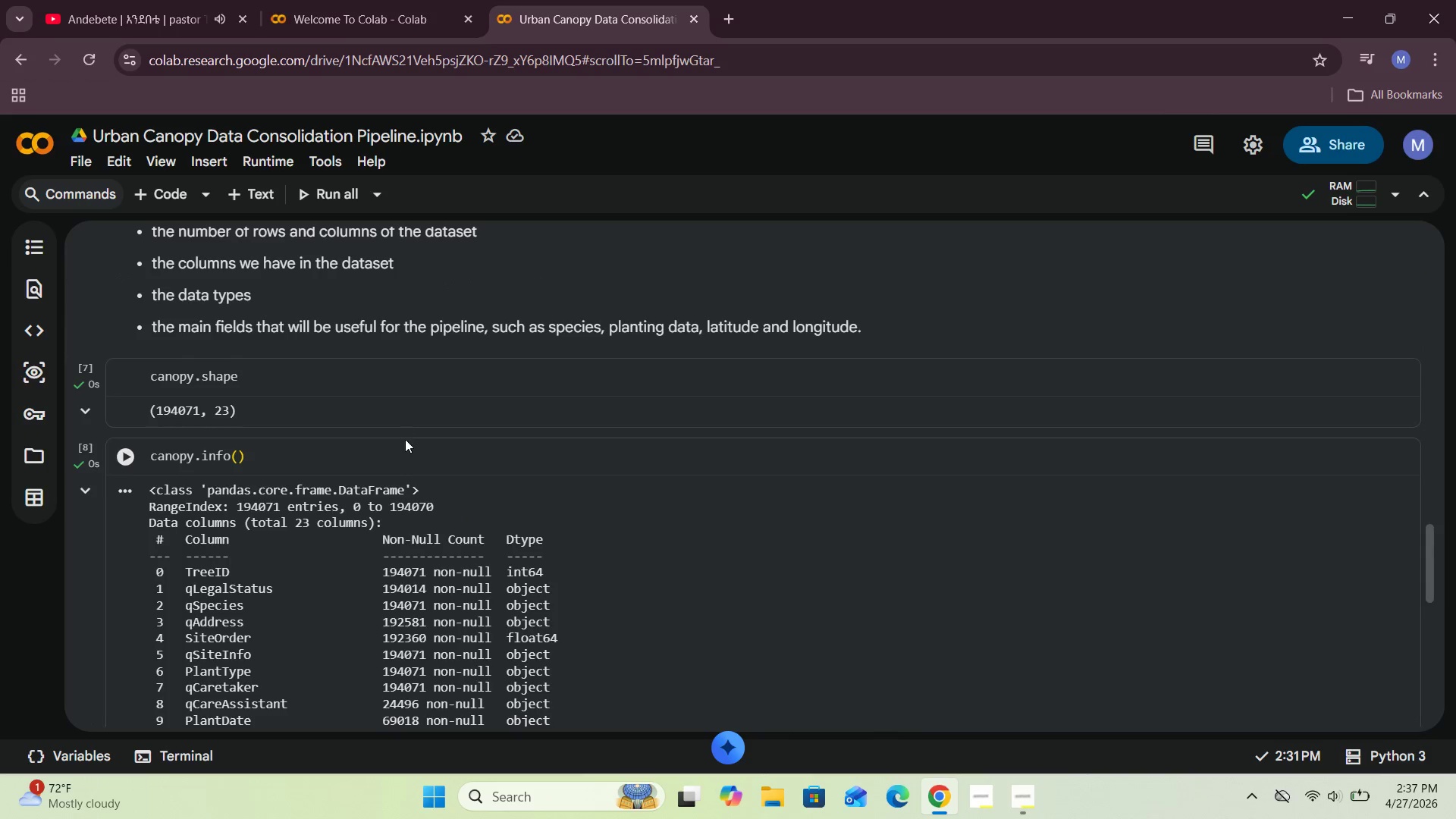 
scroll: coordinate [429, 504], scroll_direction: down, amount: 3.0
 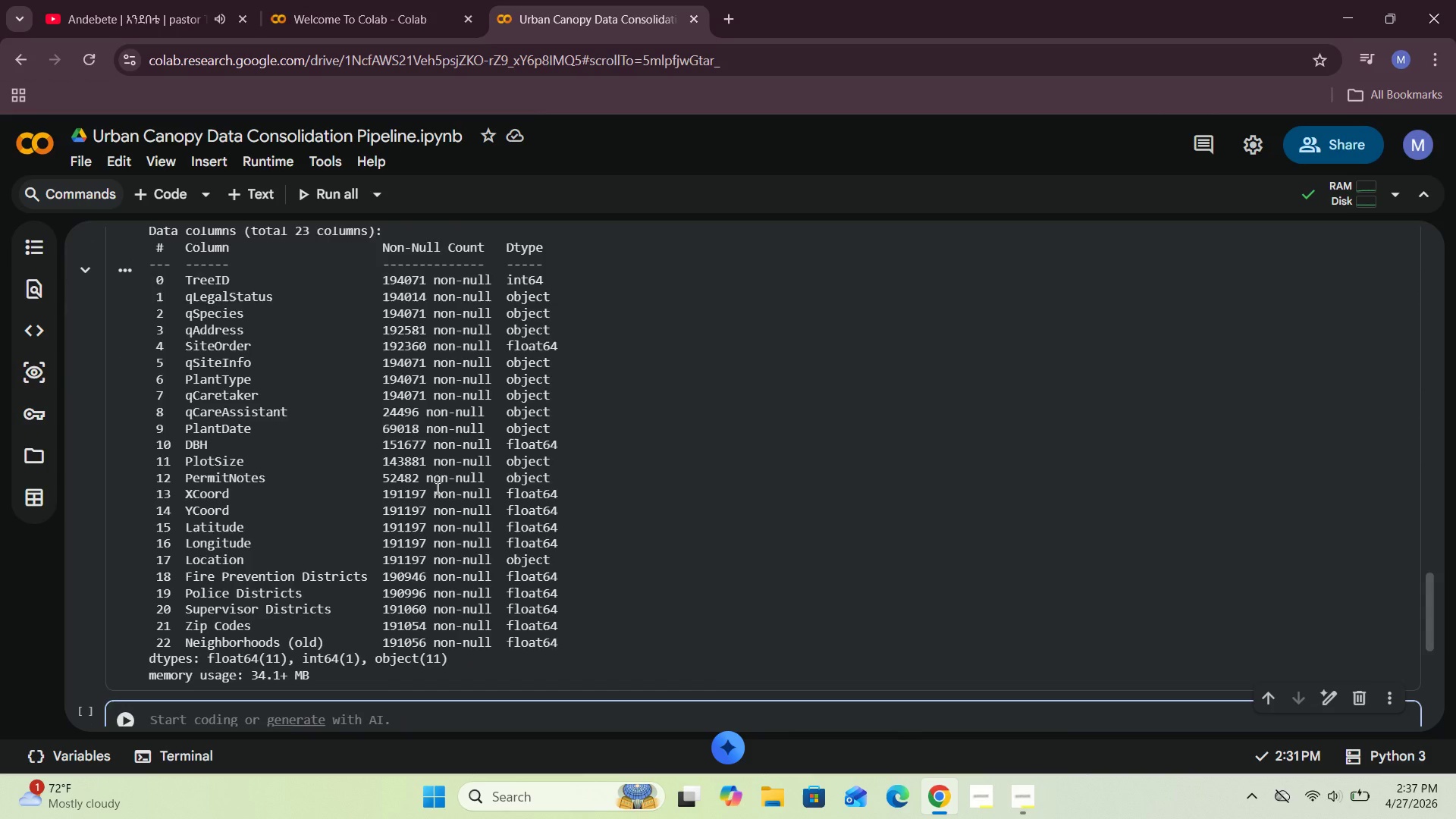 
wait(6.65)
 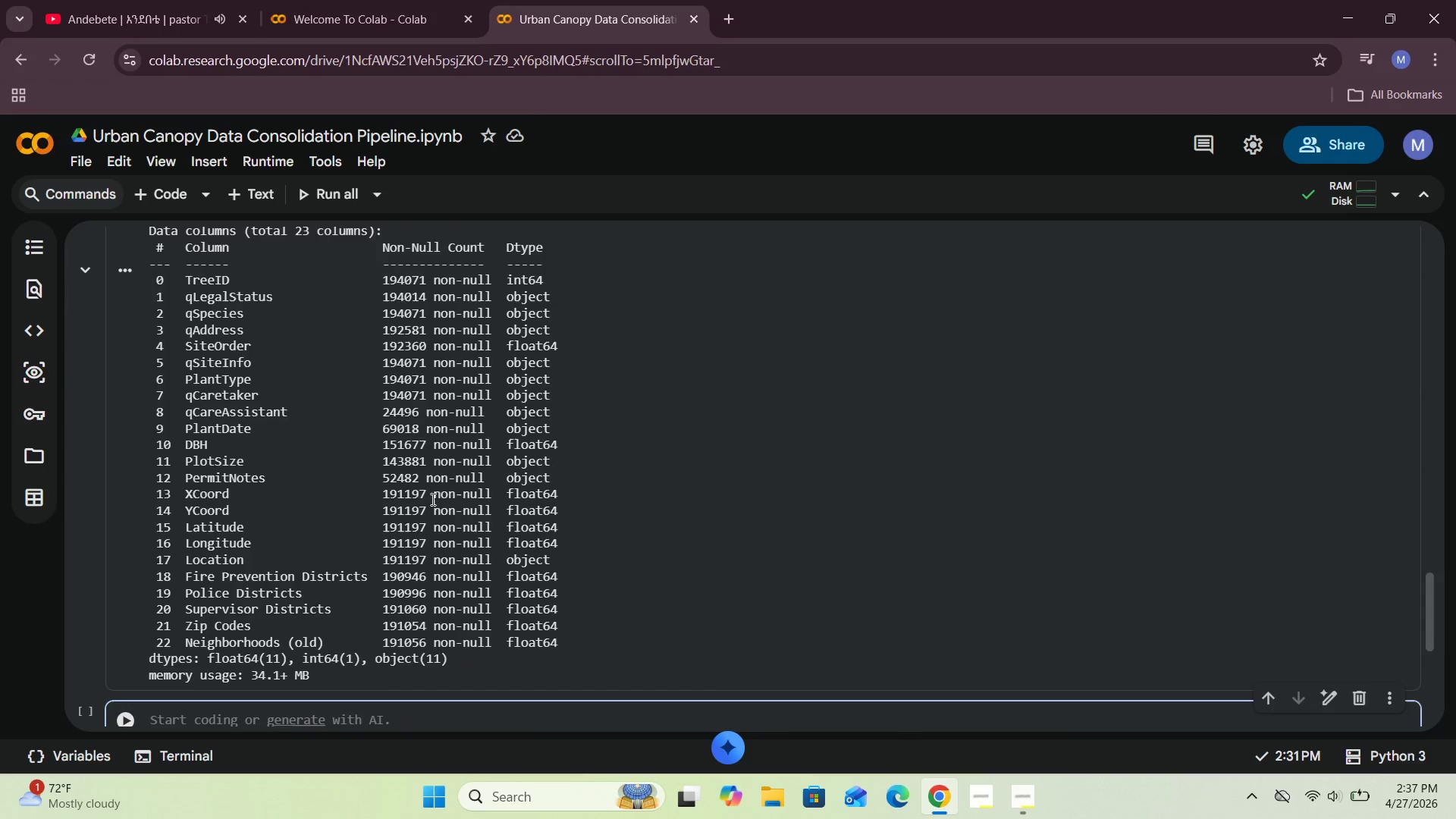 
scroll: coordinate [358, 598], scroll_direction: down, amount: 1.0
 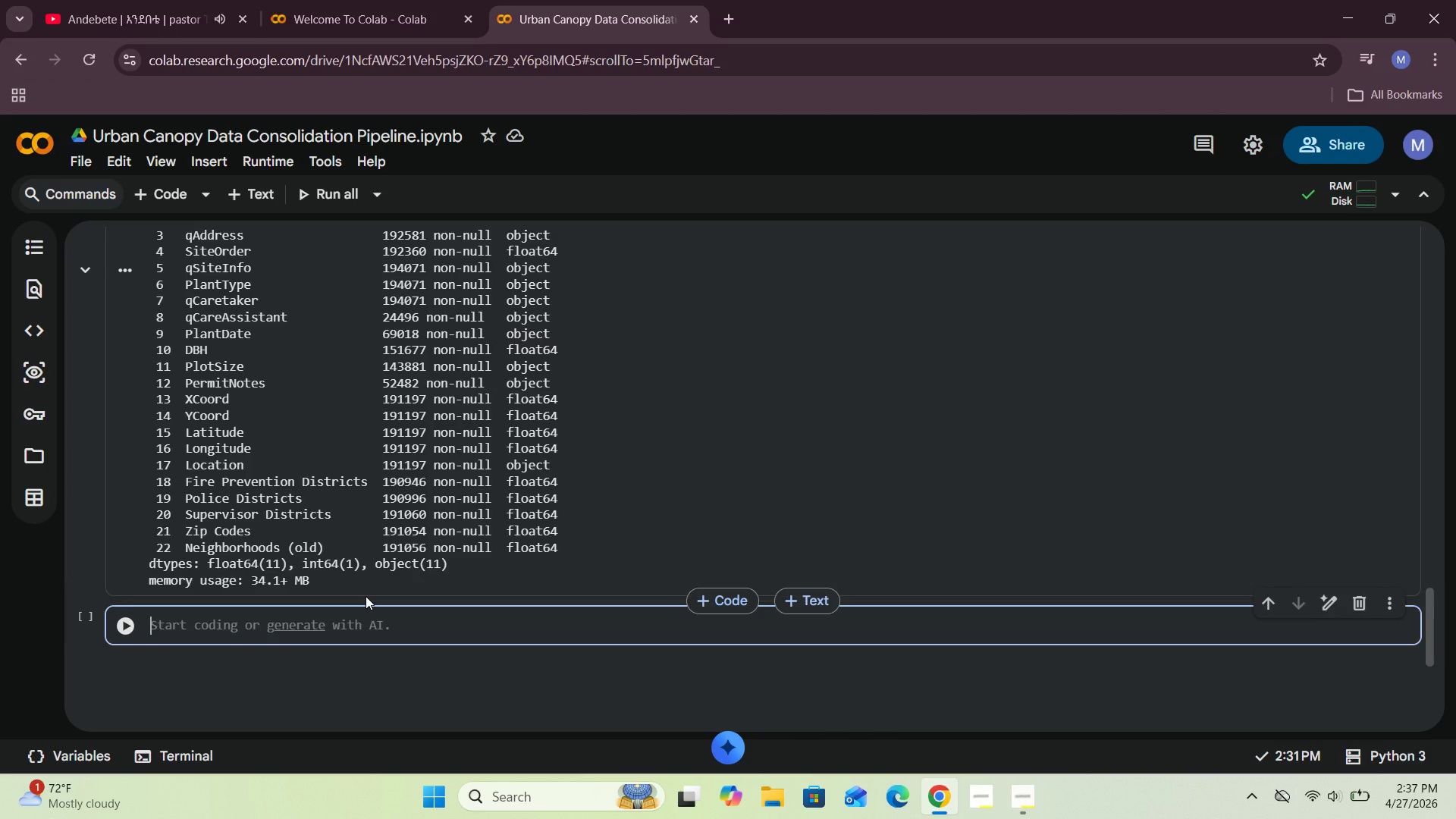 
wait(5.87)
 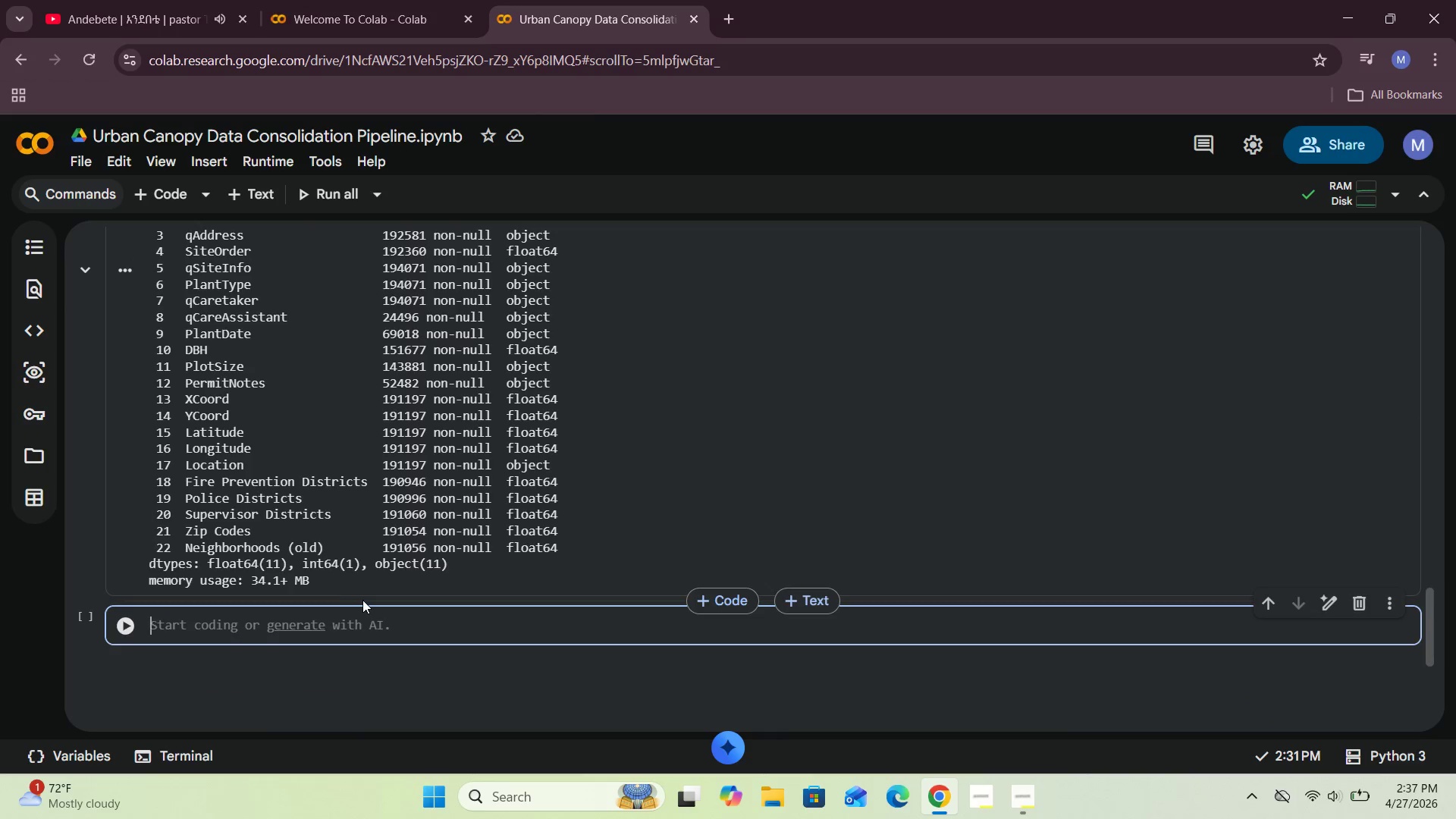 
left_click([202, 623])
 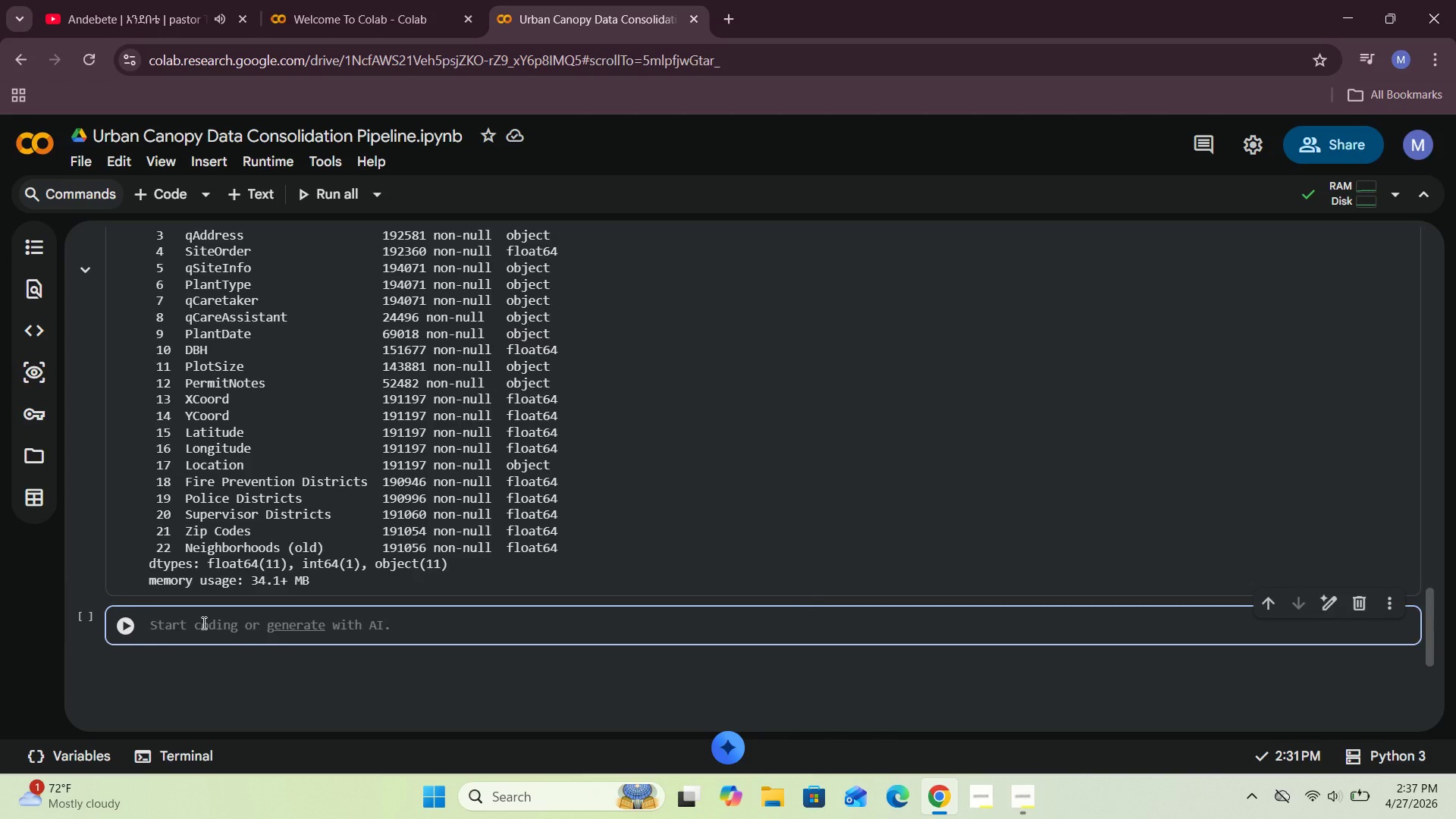 
type(coan)
key(Backspace)
key(Backspace)
key(Backspace)
key(Backspace)
type(canopy()
 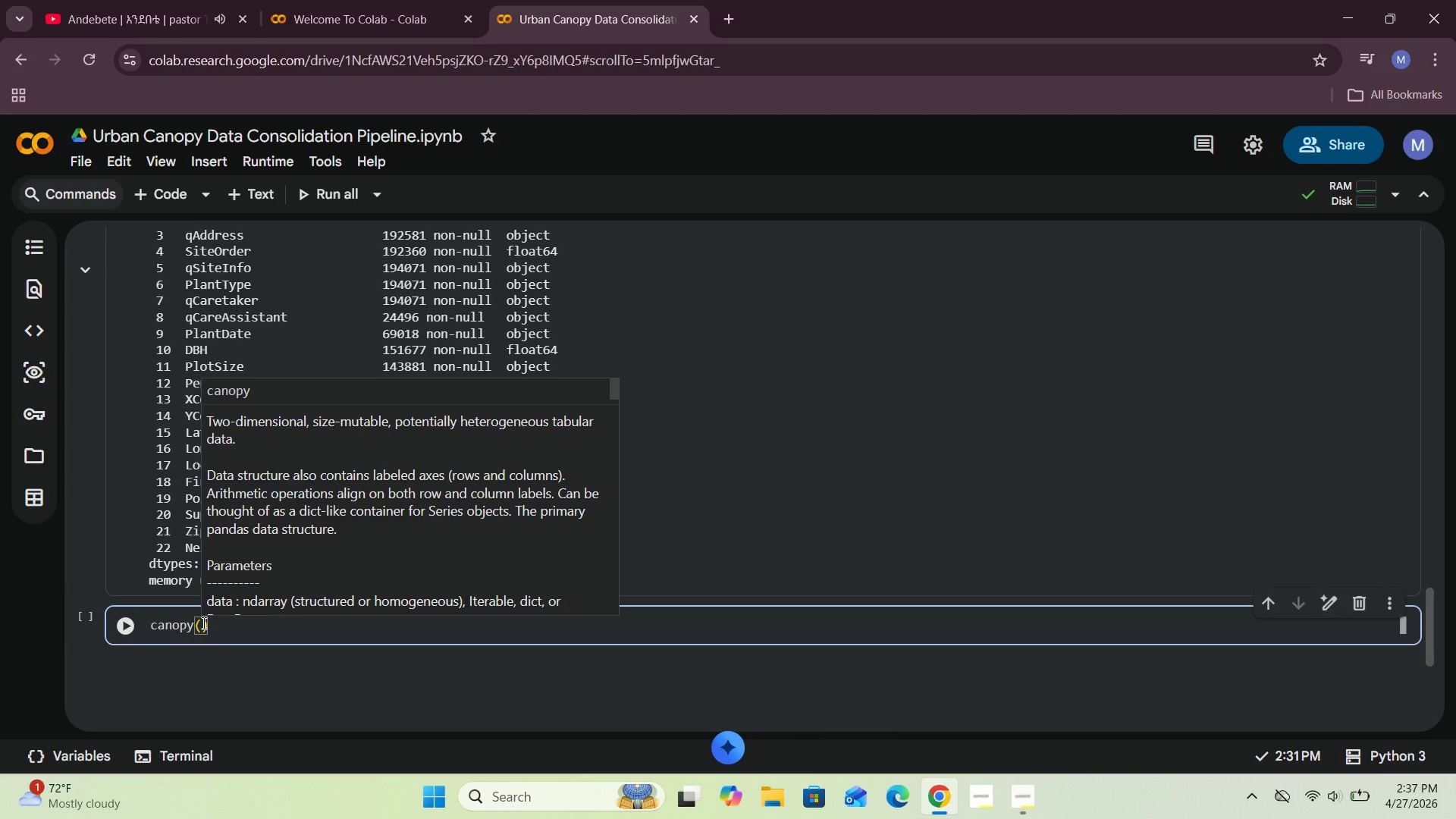 
key(ArrowLeft)
 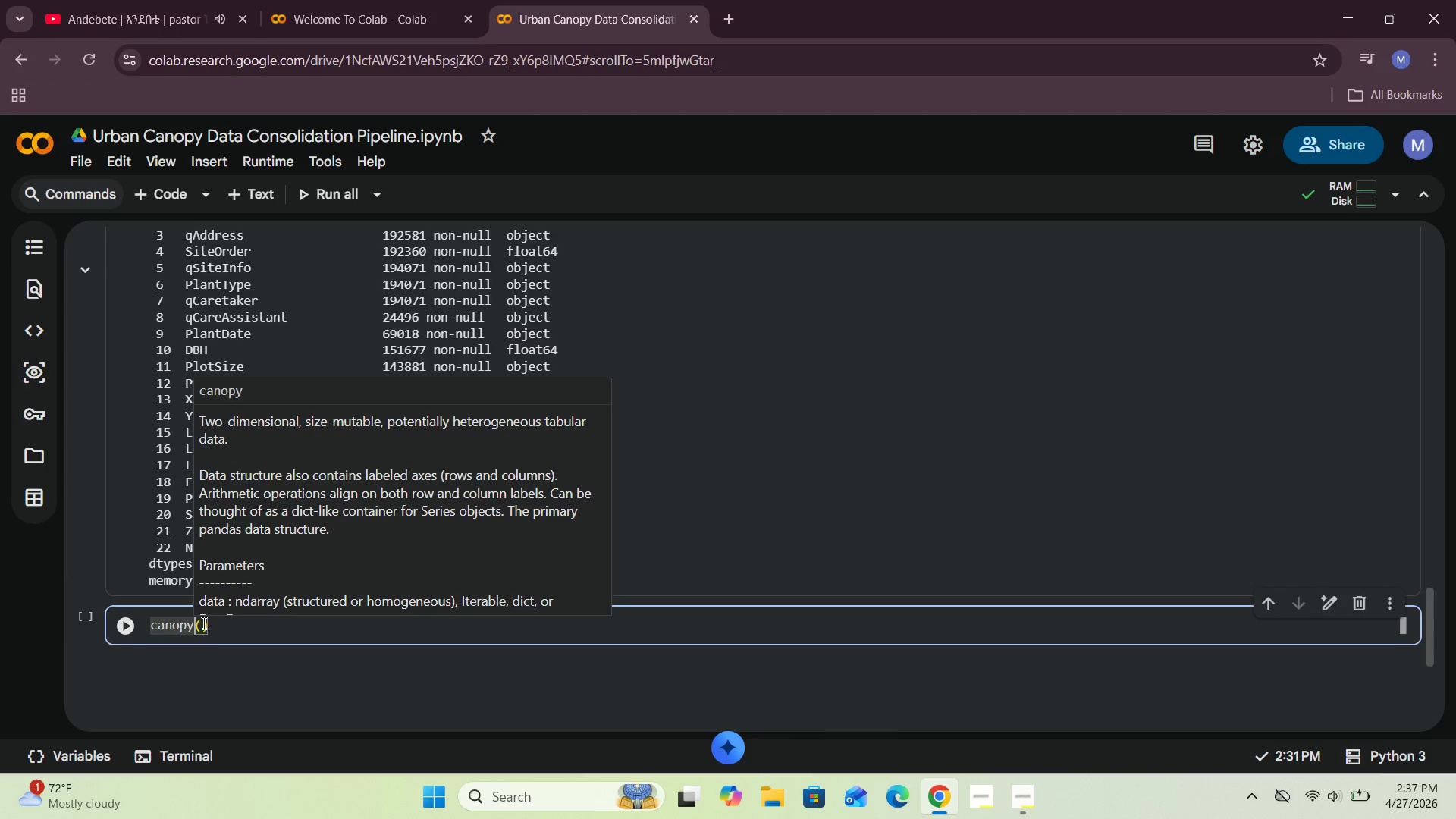 
type(.heaa)
key(Backspace)
type(d)
 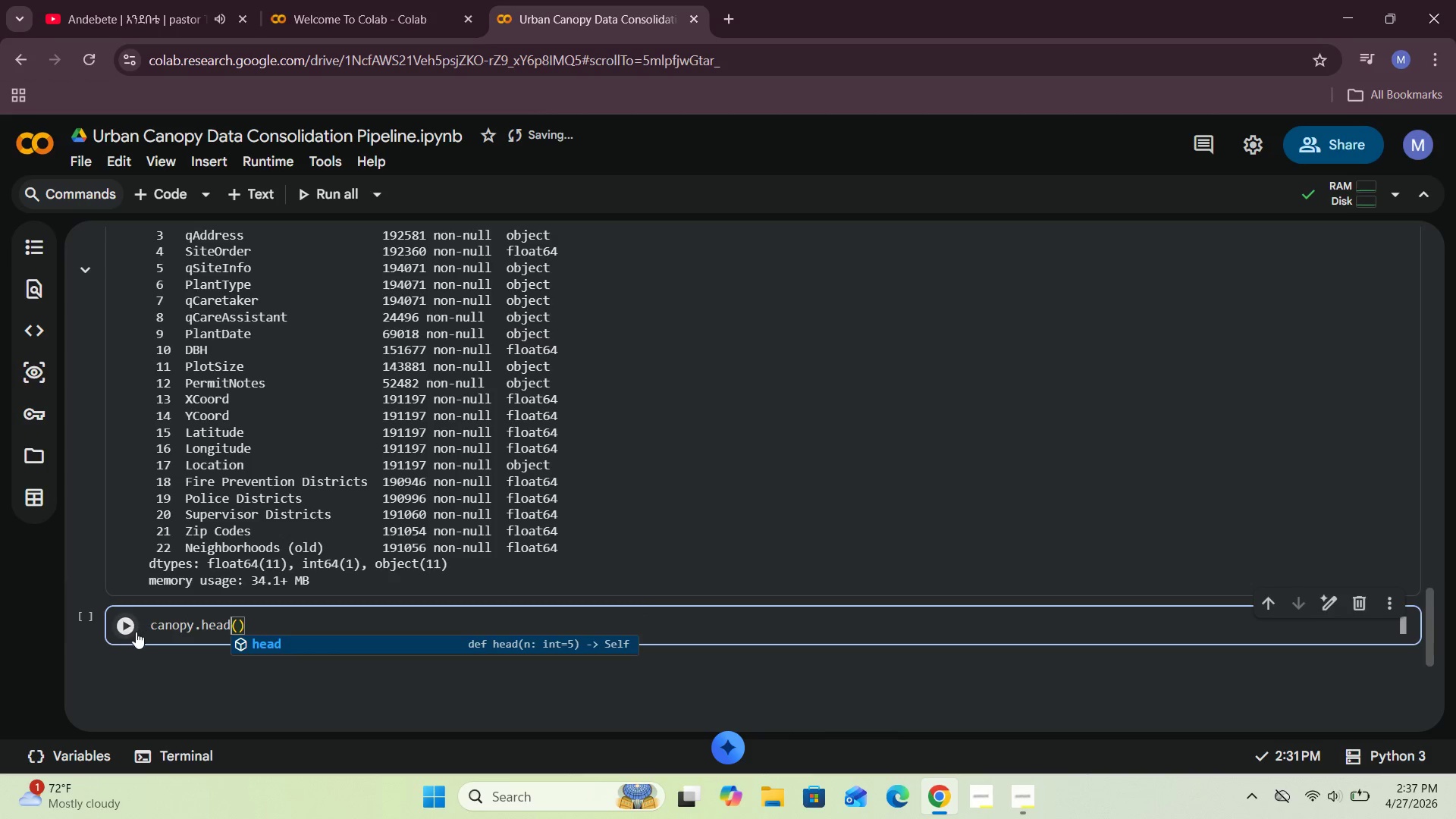 
left_click([135, 632])
 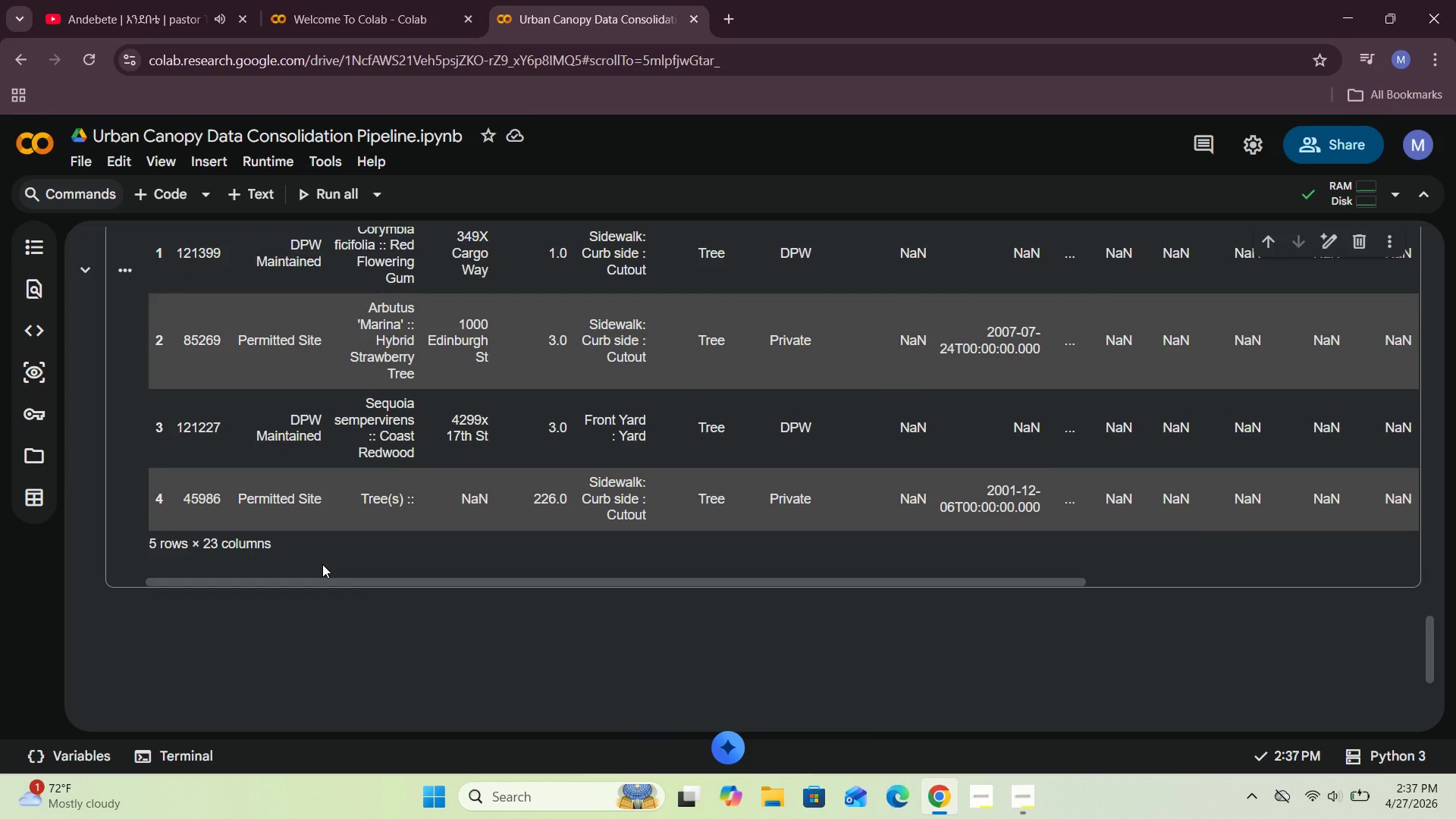 
wait(24.48)
 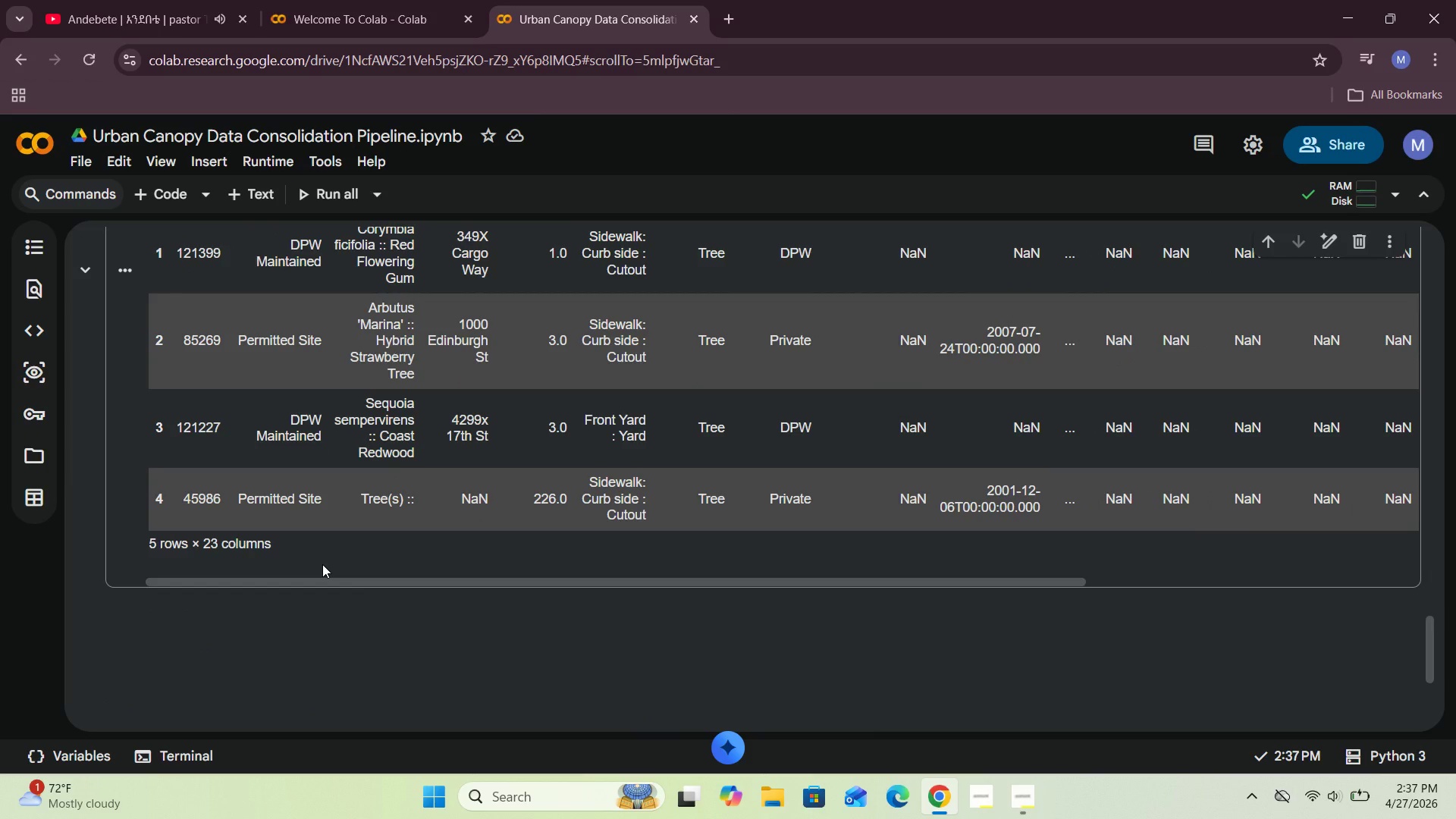 
left_click([479, 551])
 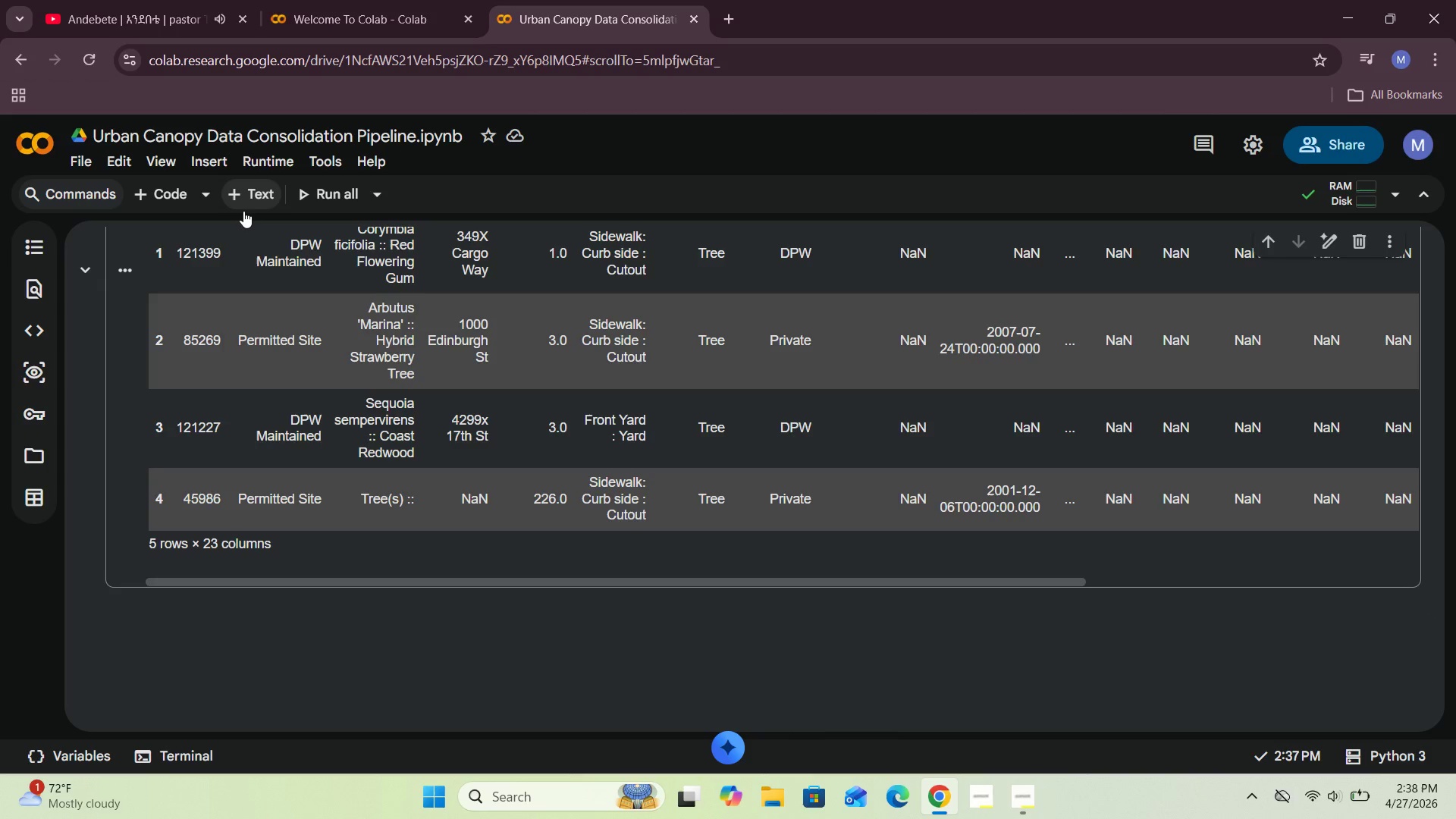 
left_click([243, 211])
 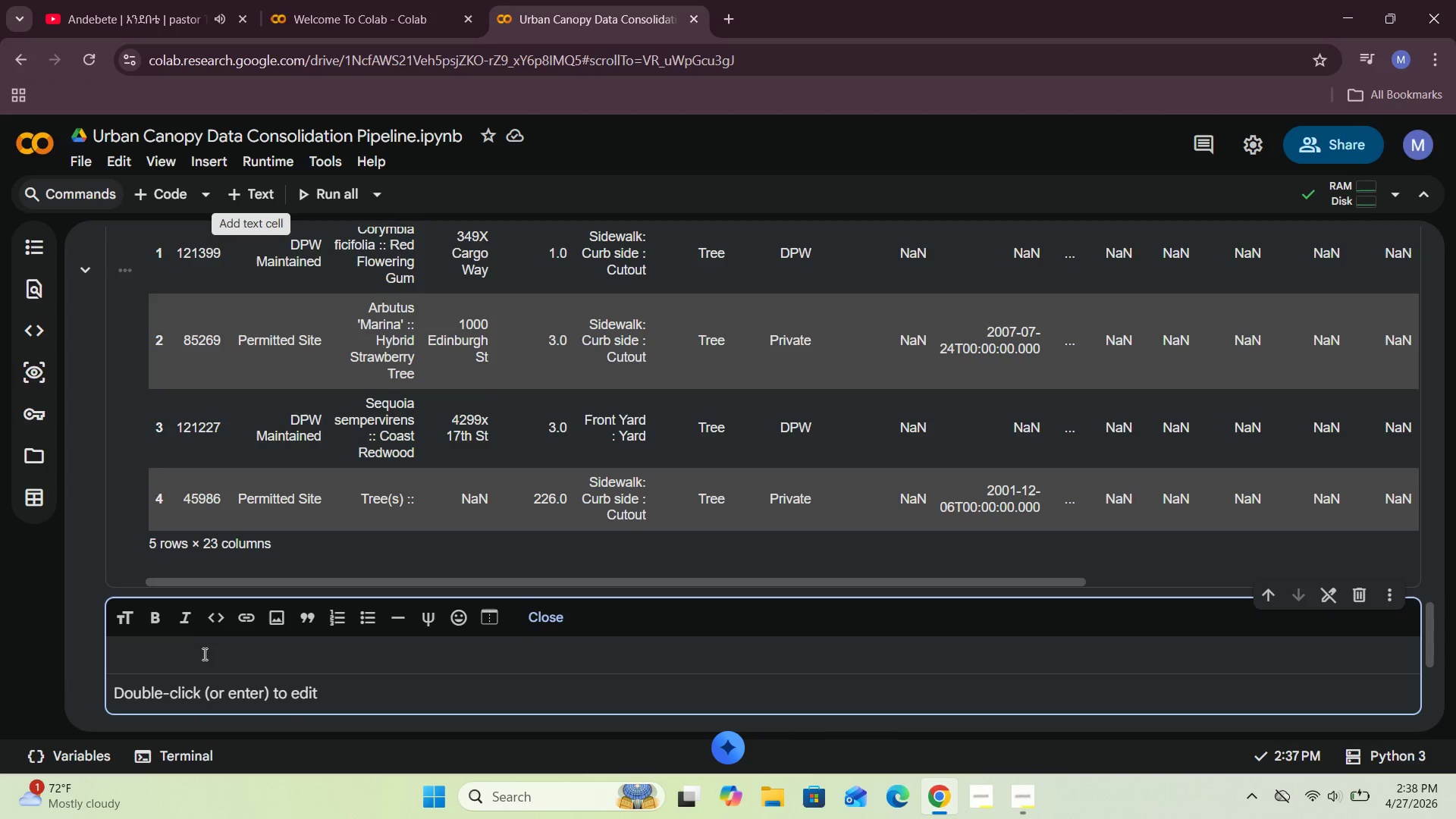 
left_click([203, 657])
 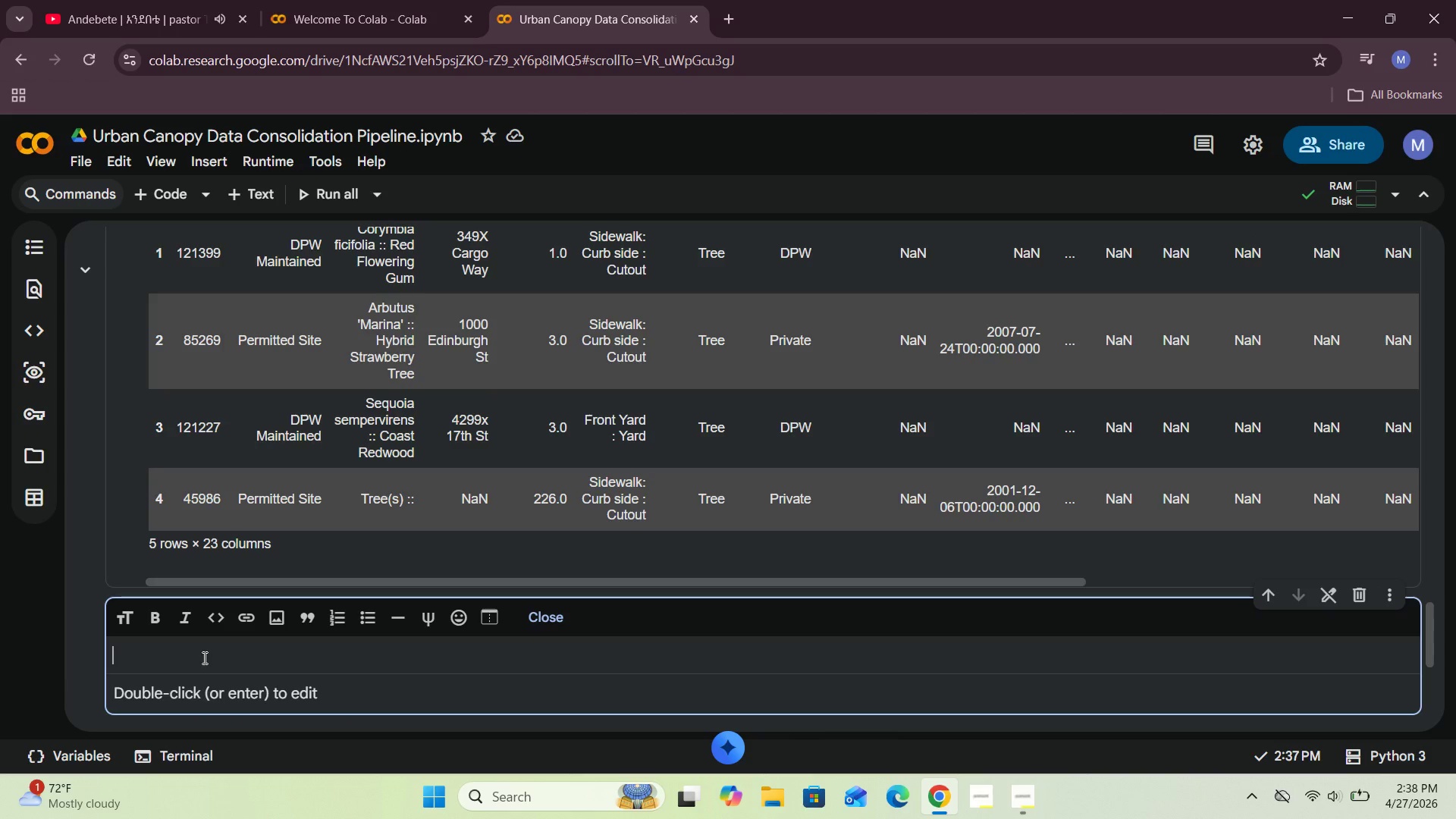 
type(So Frm this Pi=)
key(Backspace)
key(Backspace)
type(ublic Treee )
key(Backspace)
key(Backspace)
type(D)
key(Backspace)
type( Data set , I now I de)
key(Backspace)
type(==)
key(Backspace)
key(Backspace)
key(Backspace)
type(identify the main columns that will be important )
 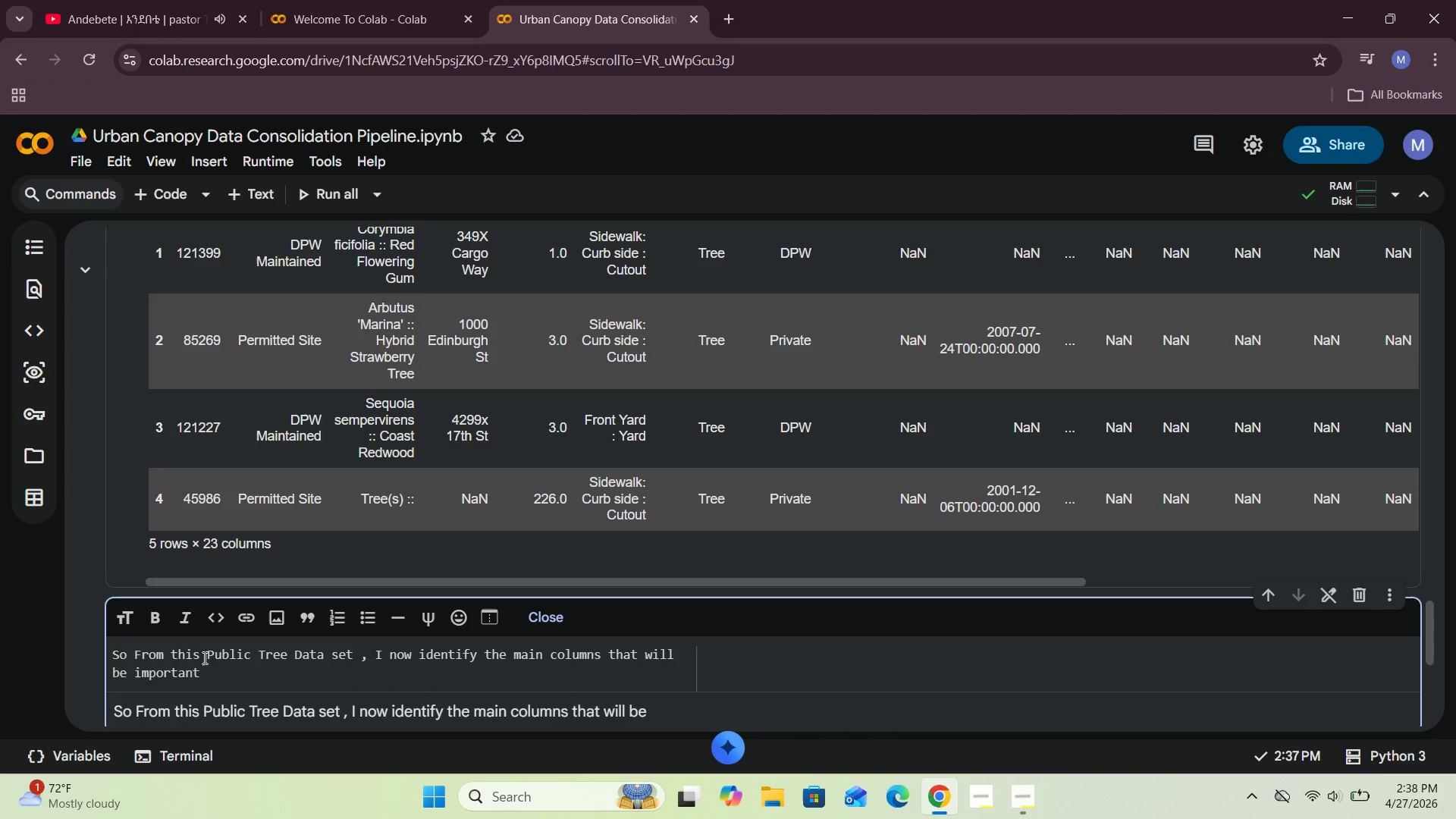 
type(for the project)
 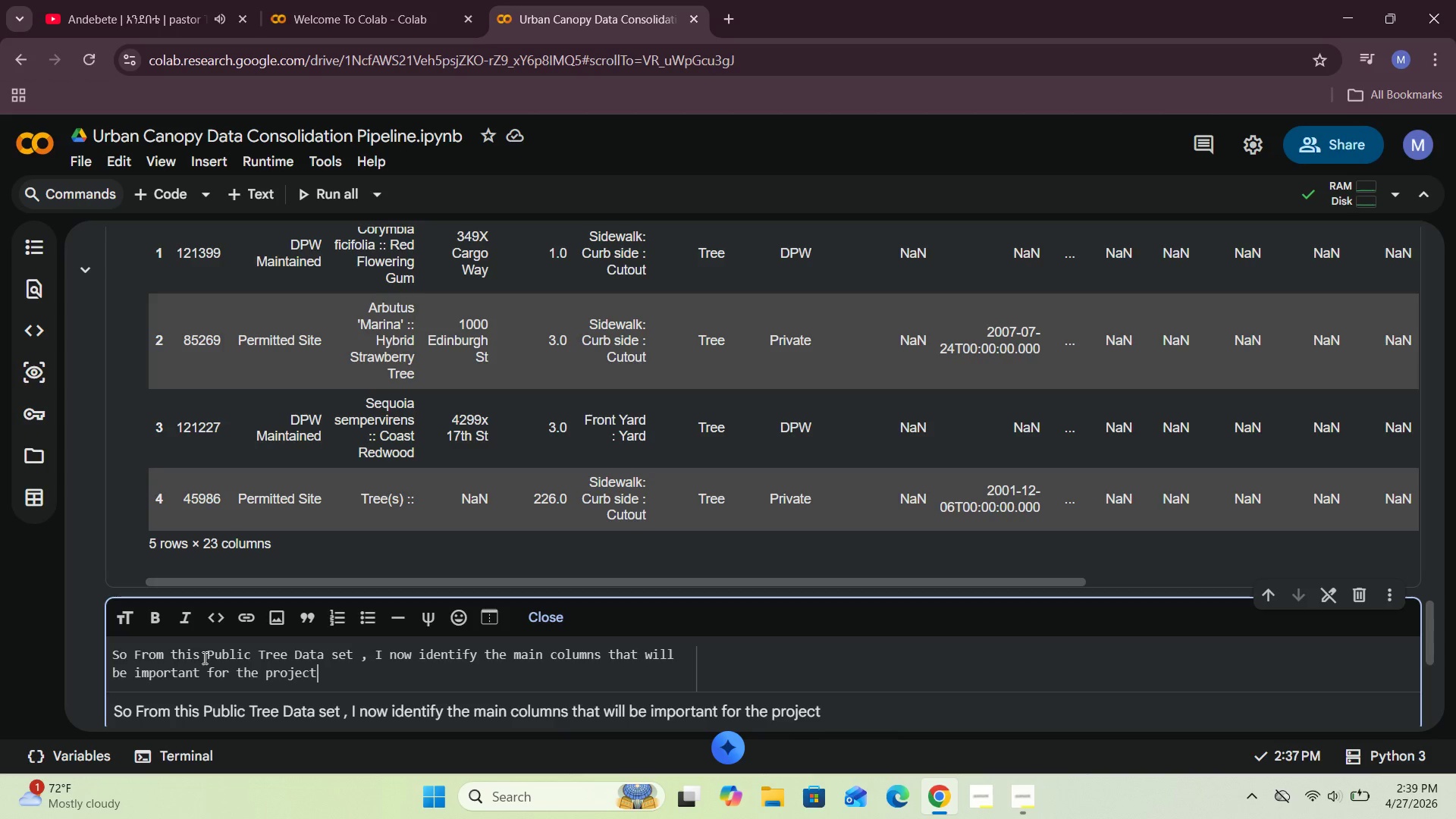 
key(Period)
 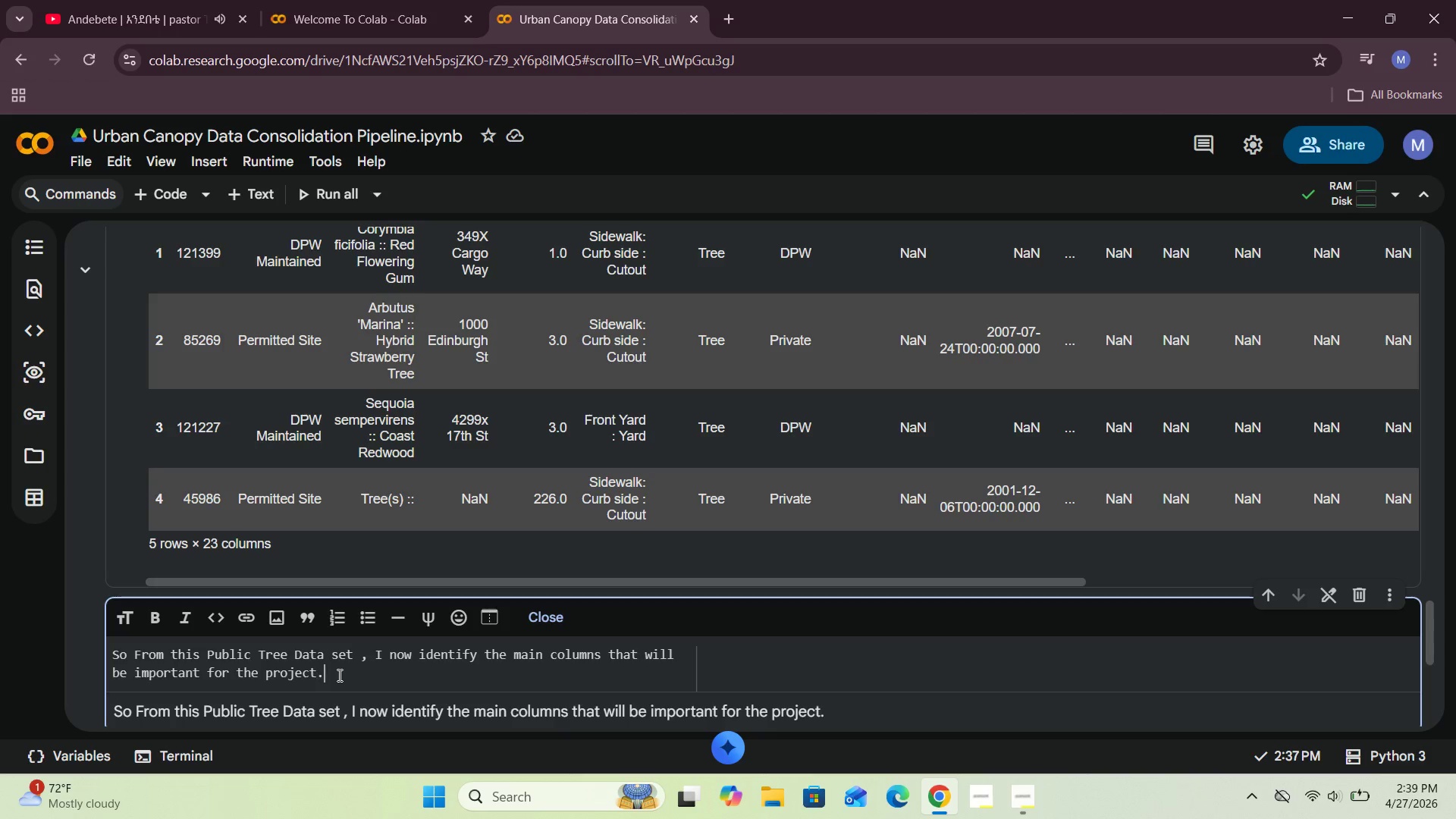 
wait(39.09)
 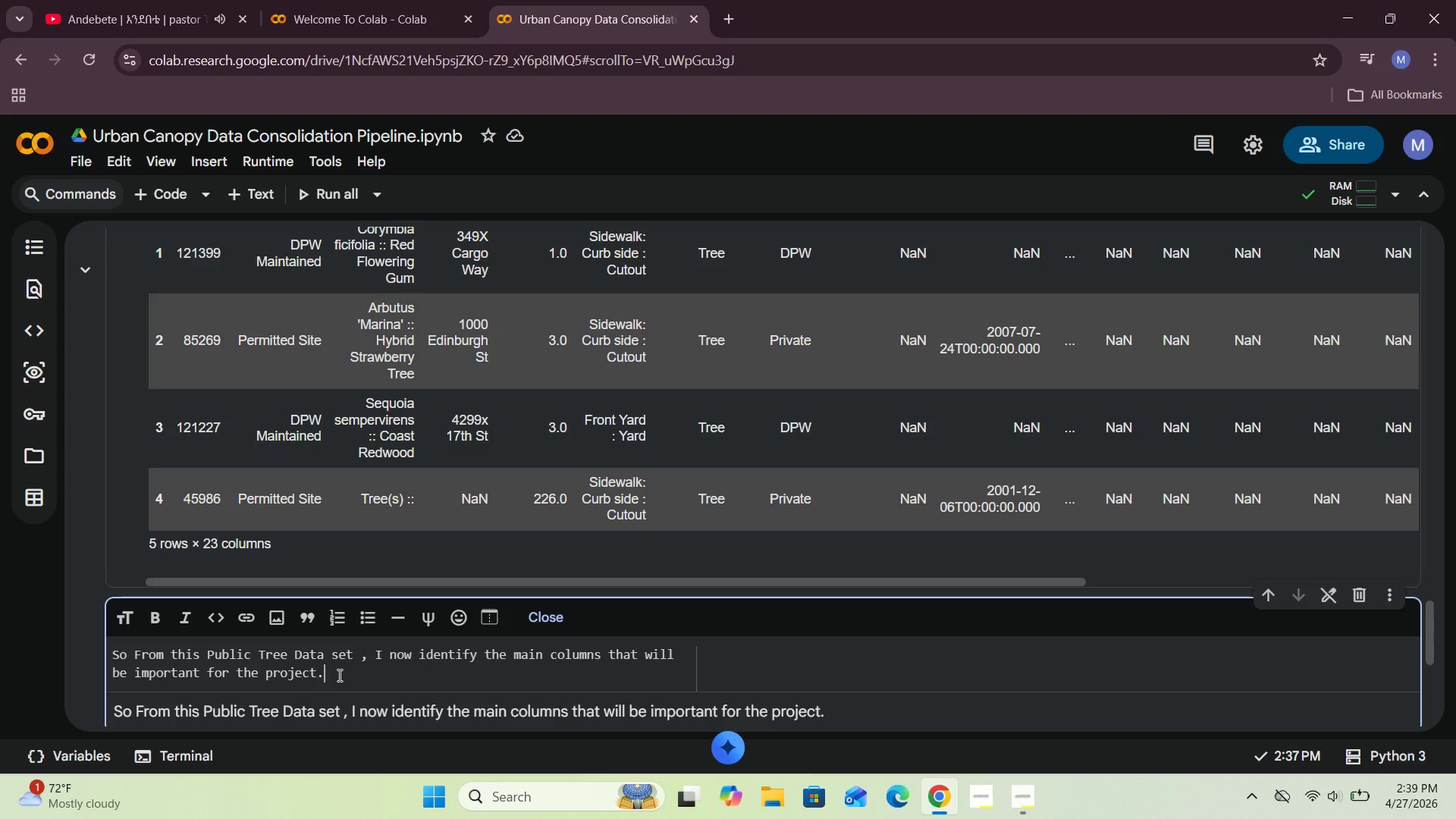 
key(Space)
 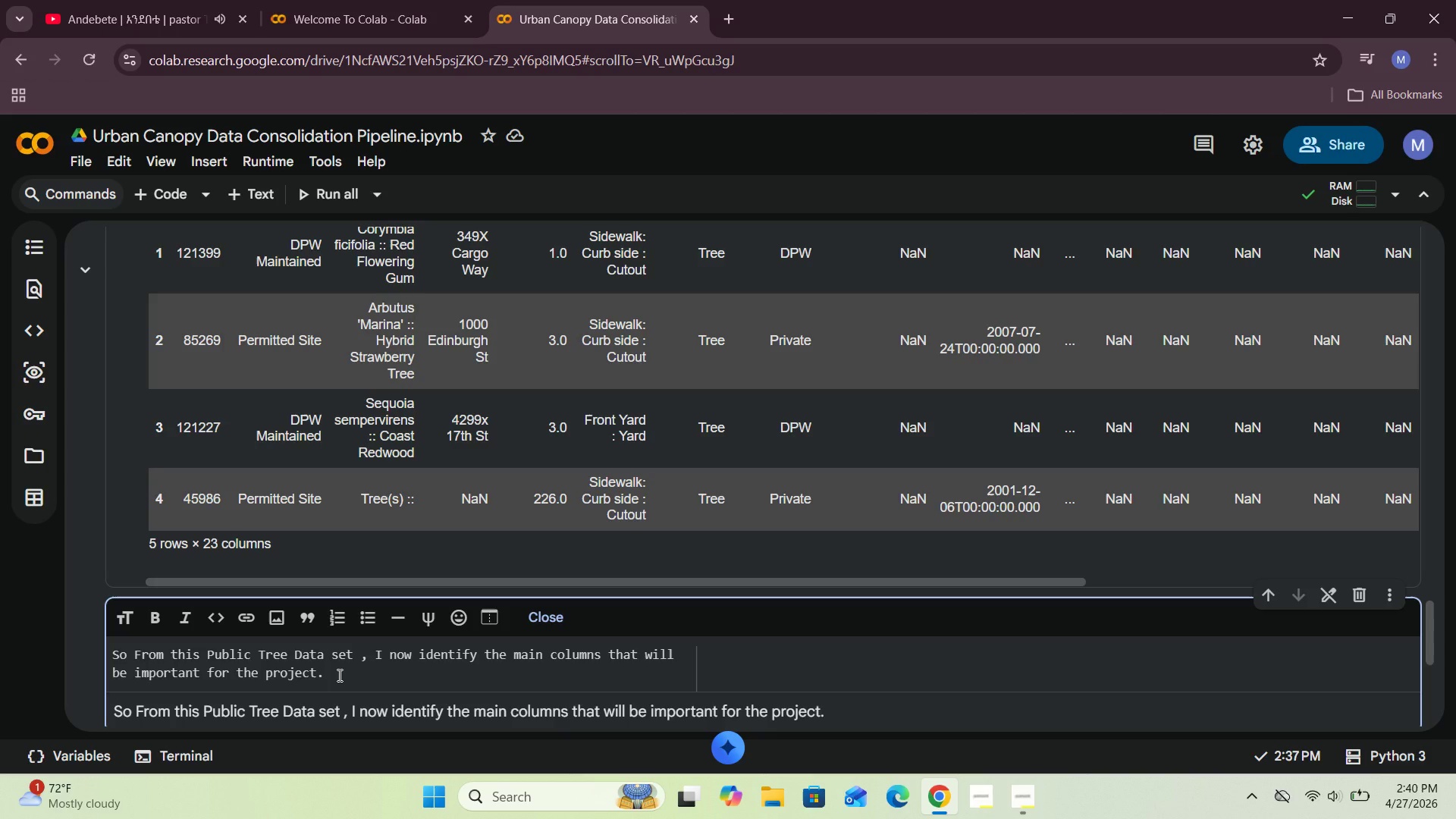 
wait(40.67)
 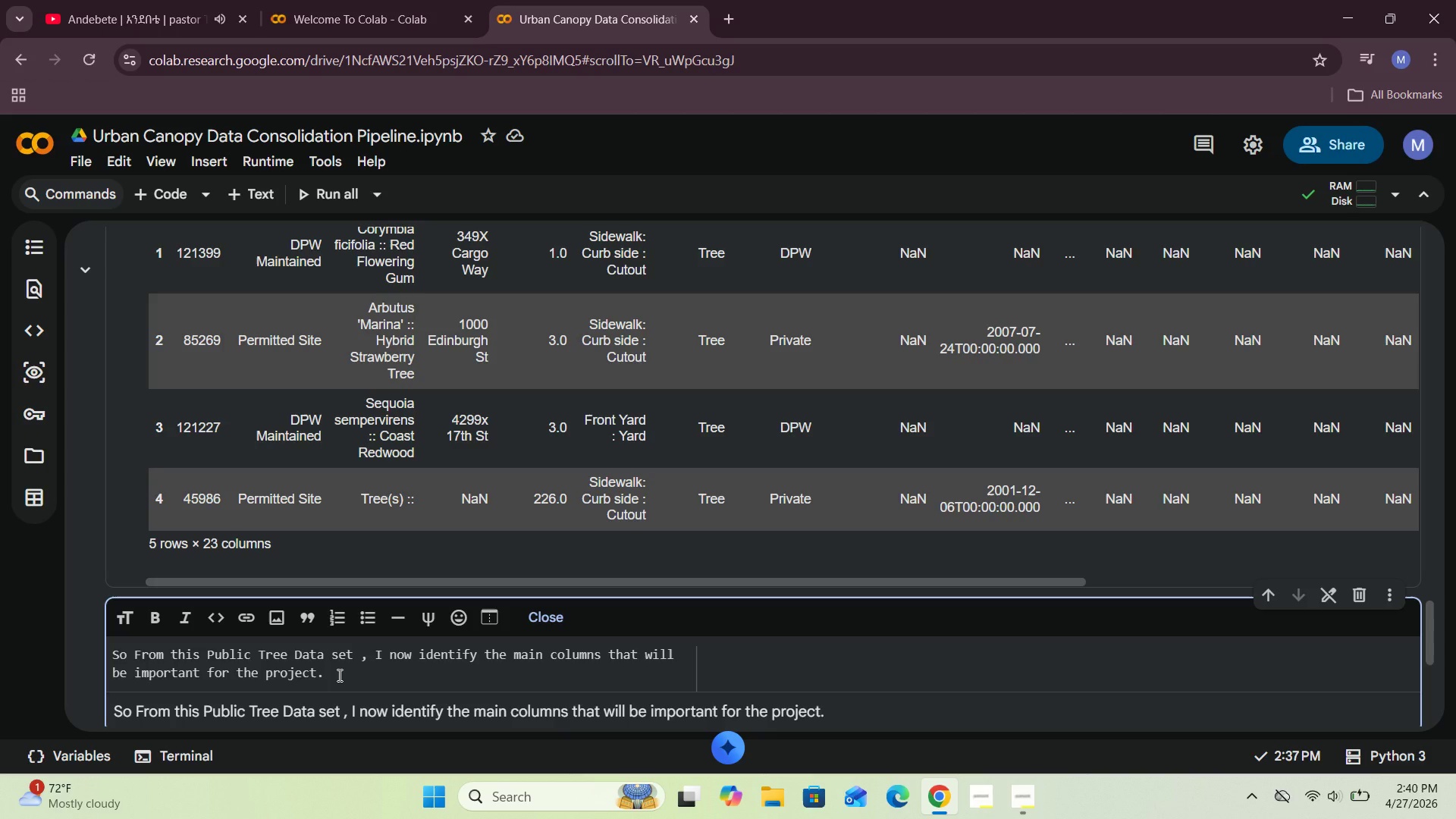 
key(Enter)
 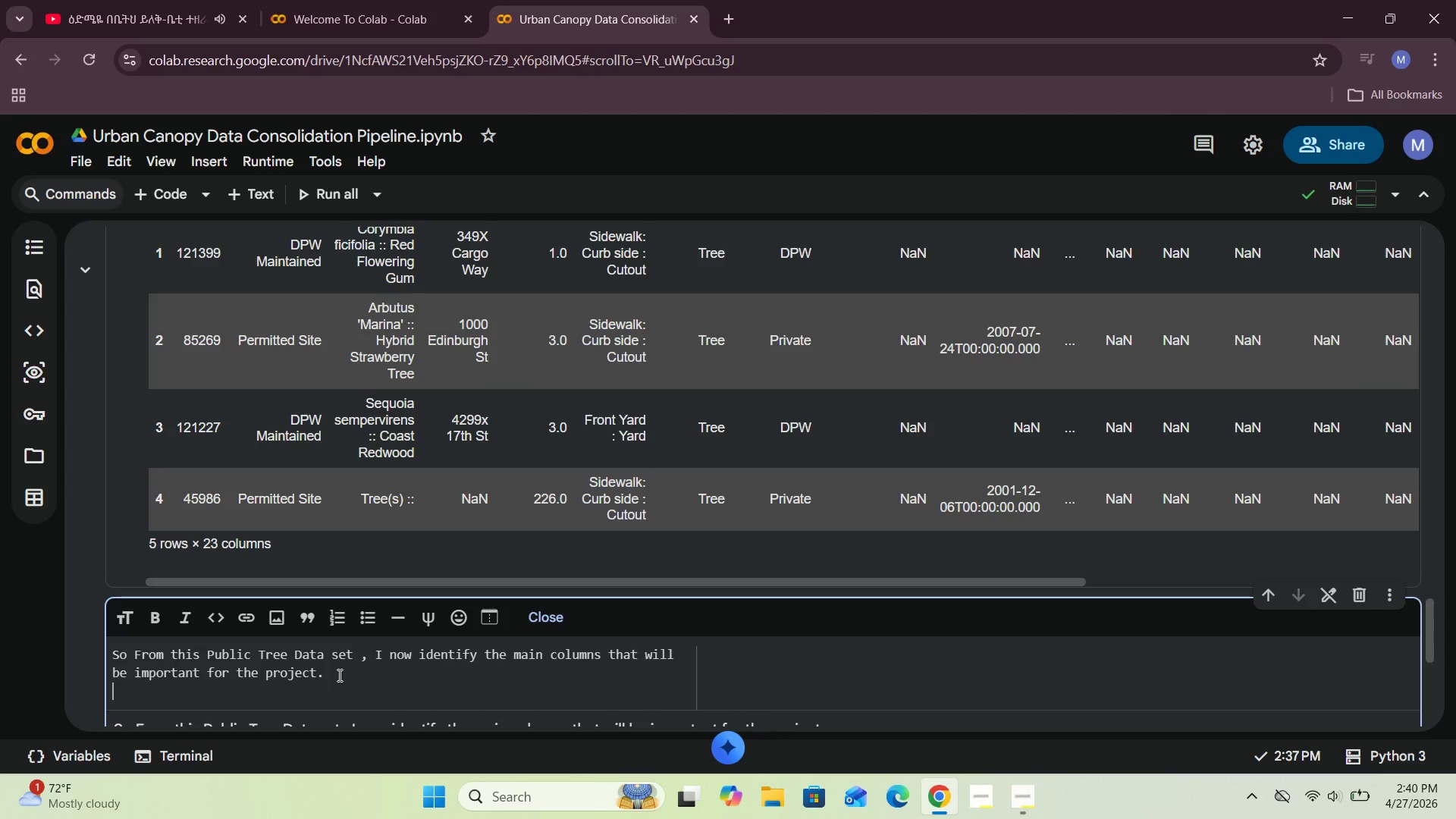 
key(Enter)
 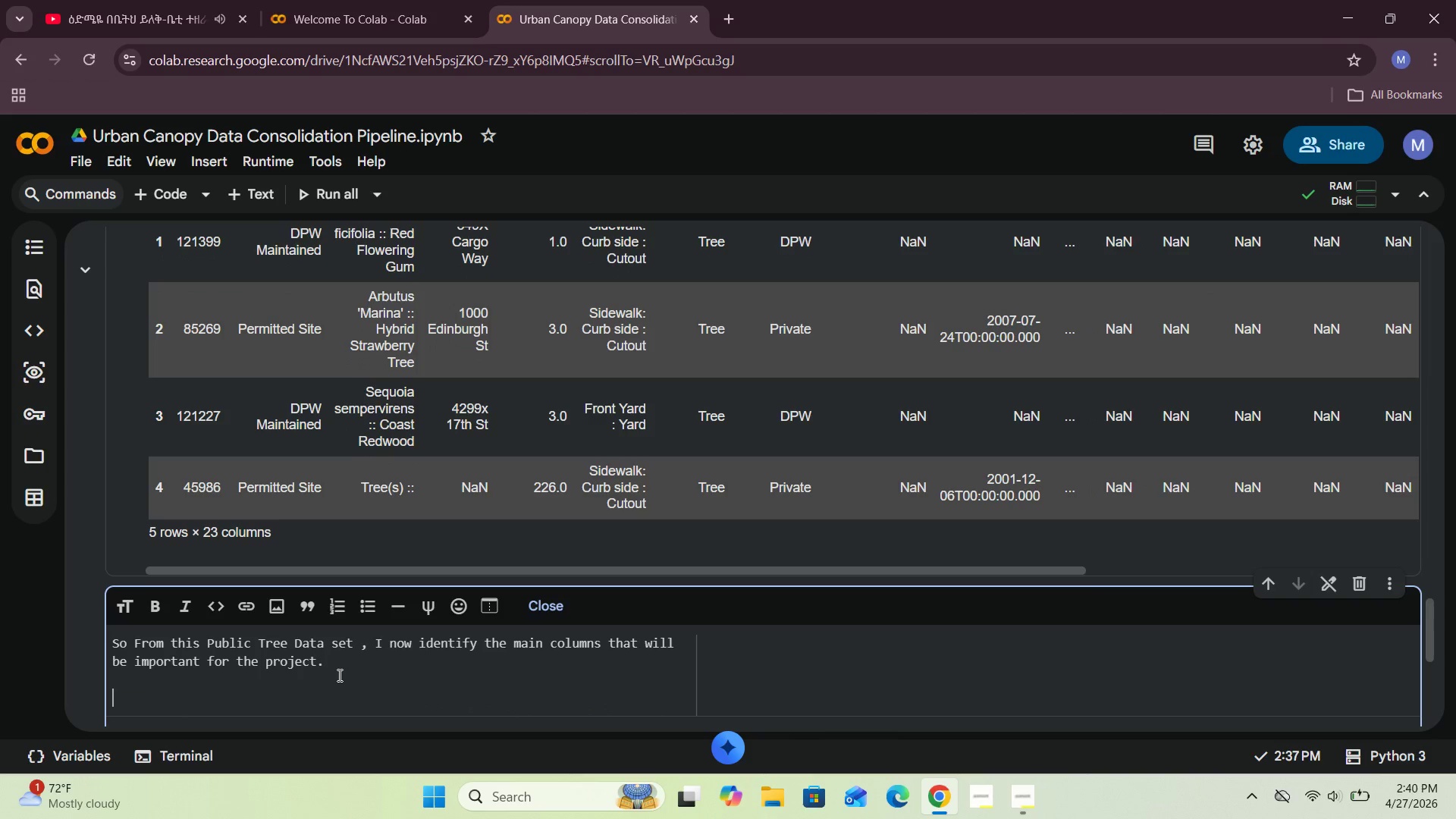 
type( - f)
key(Backspace)
type(Species name )
 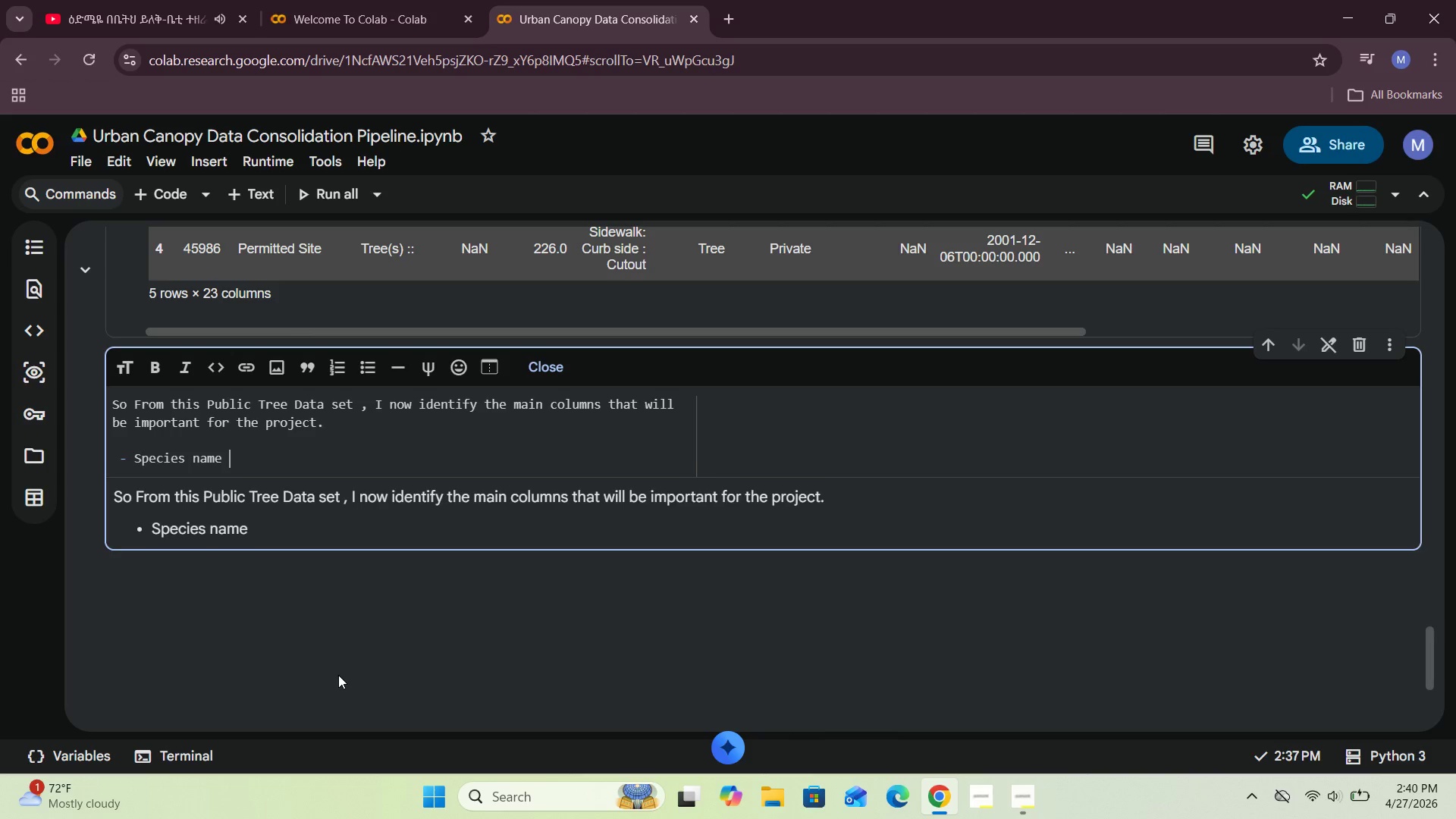 
key(Enter)
 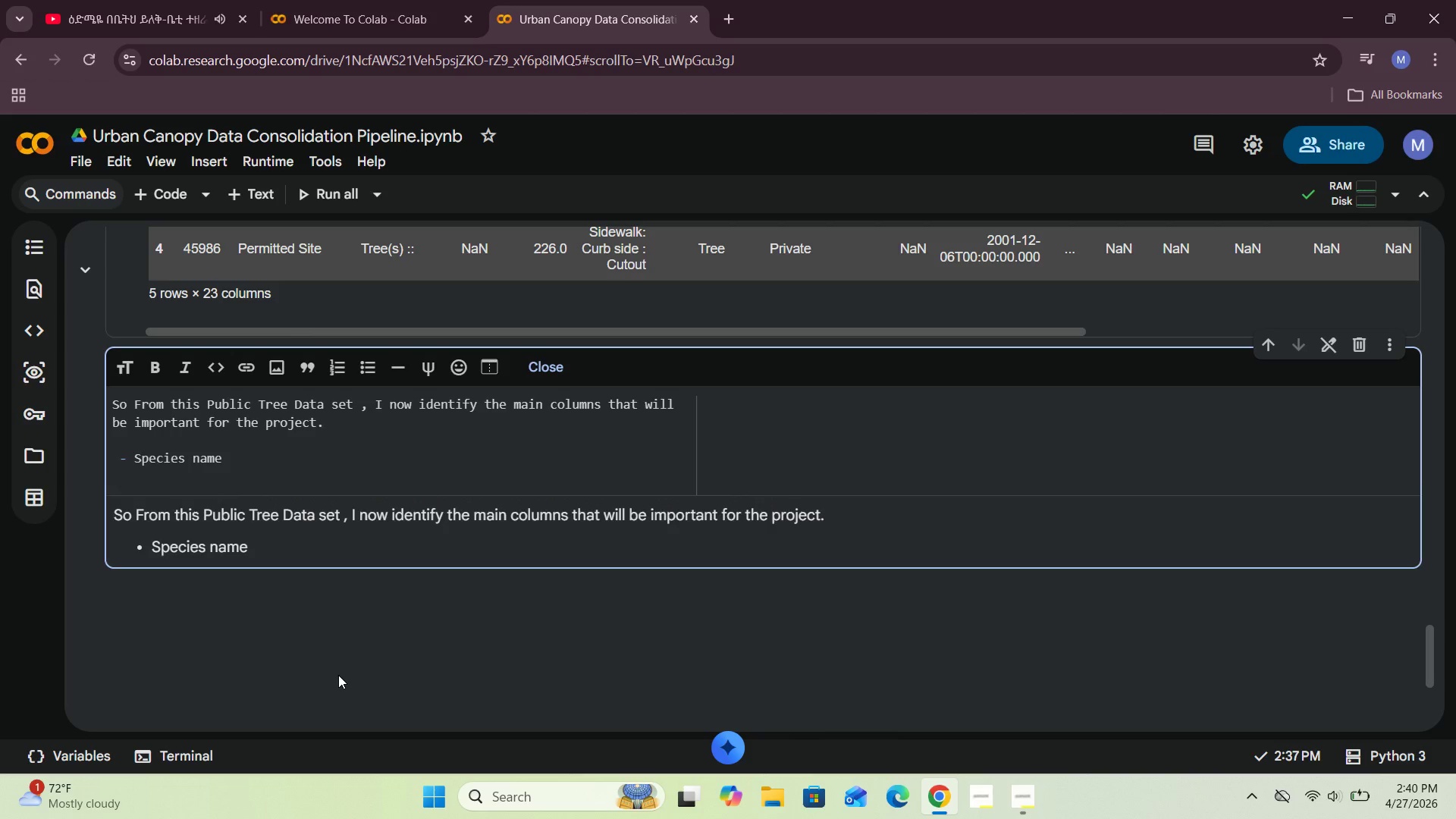 
key(Enter)
 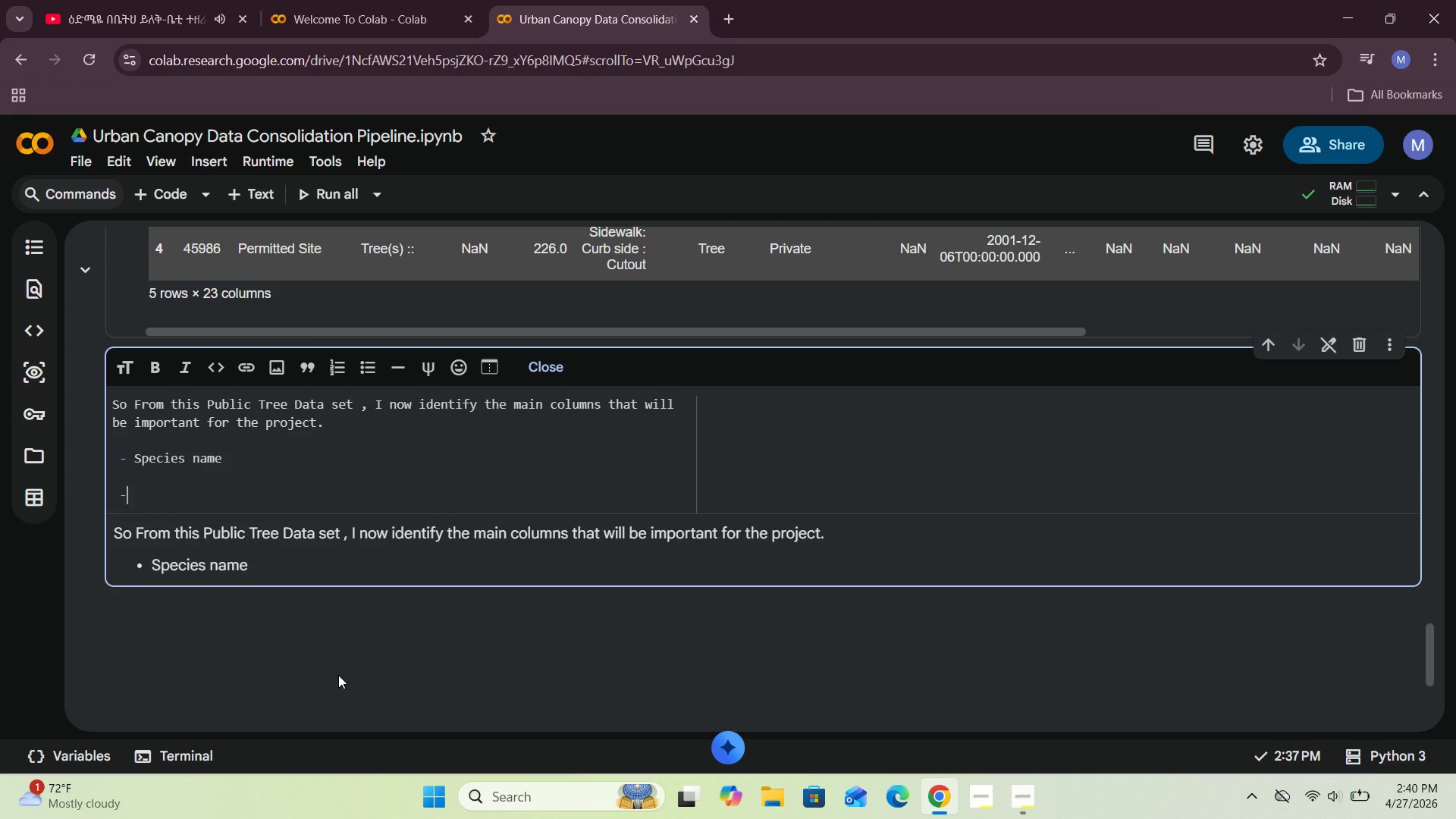 
type(- Planting ddate)
key(Backspace)
key(Backspace)
key(Backspace)
key(Backspace)
type(ate )
 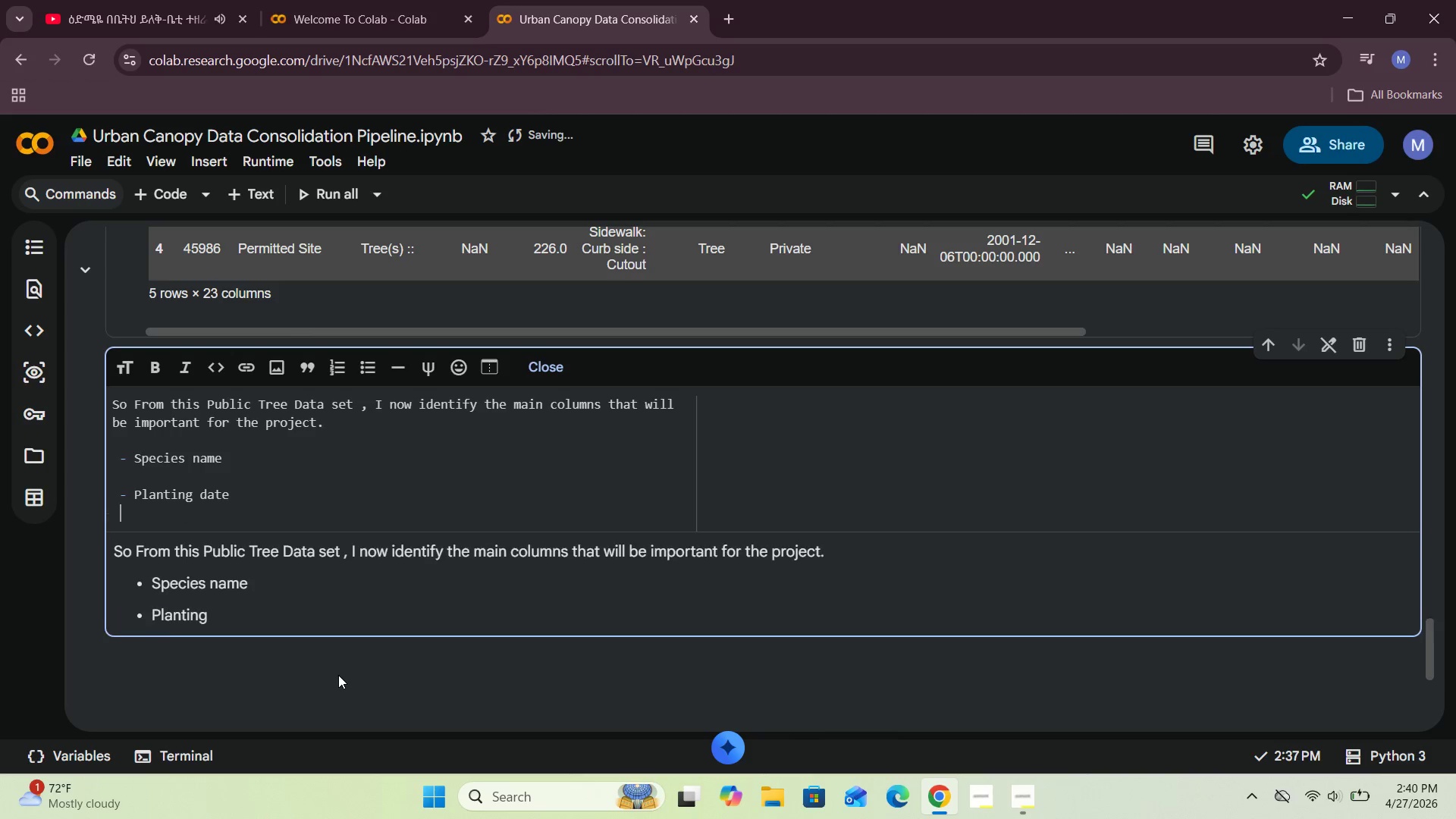 
key(Enter)
 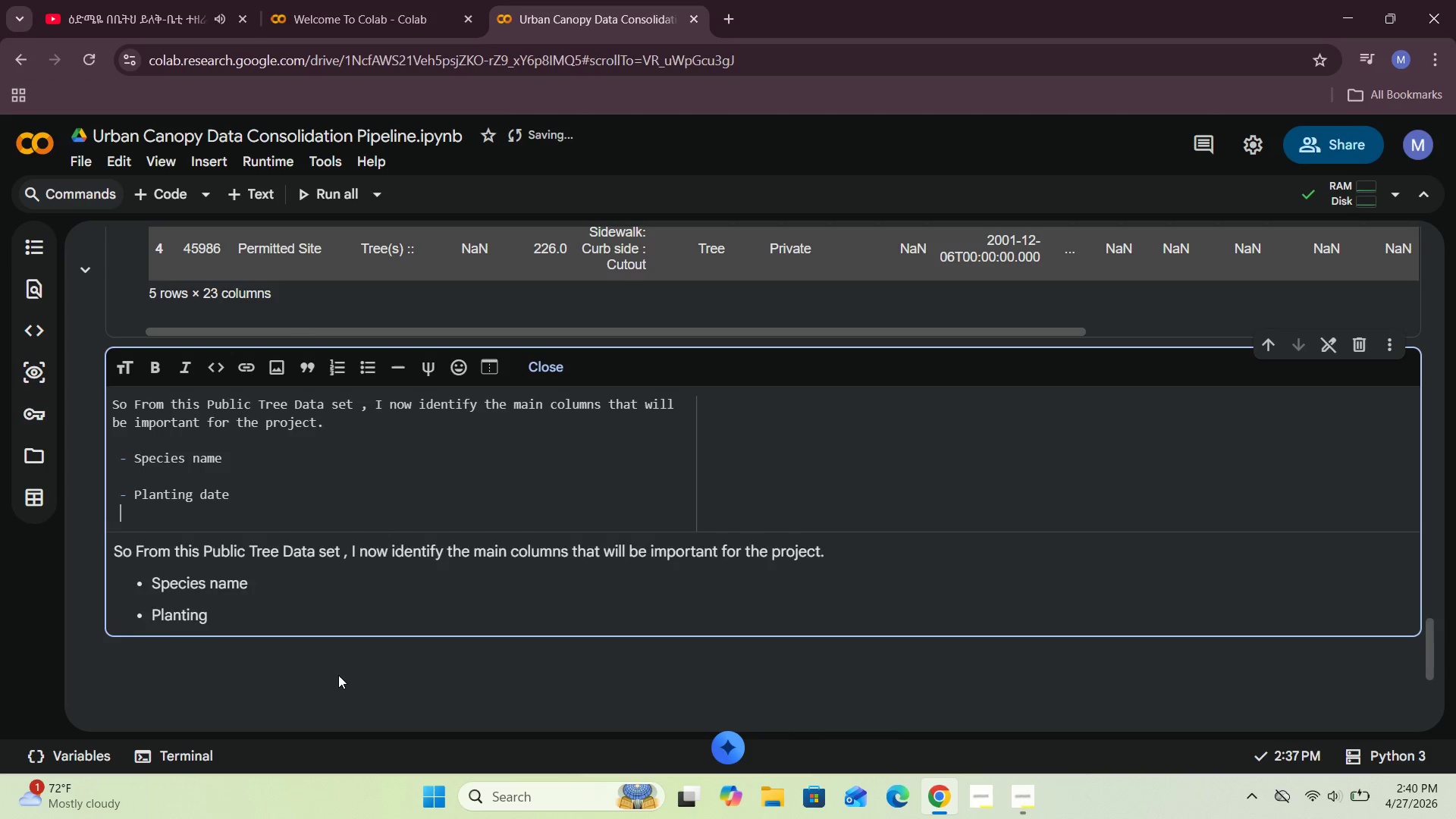 
key(Enter)
 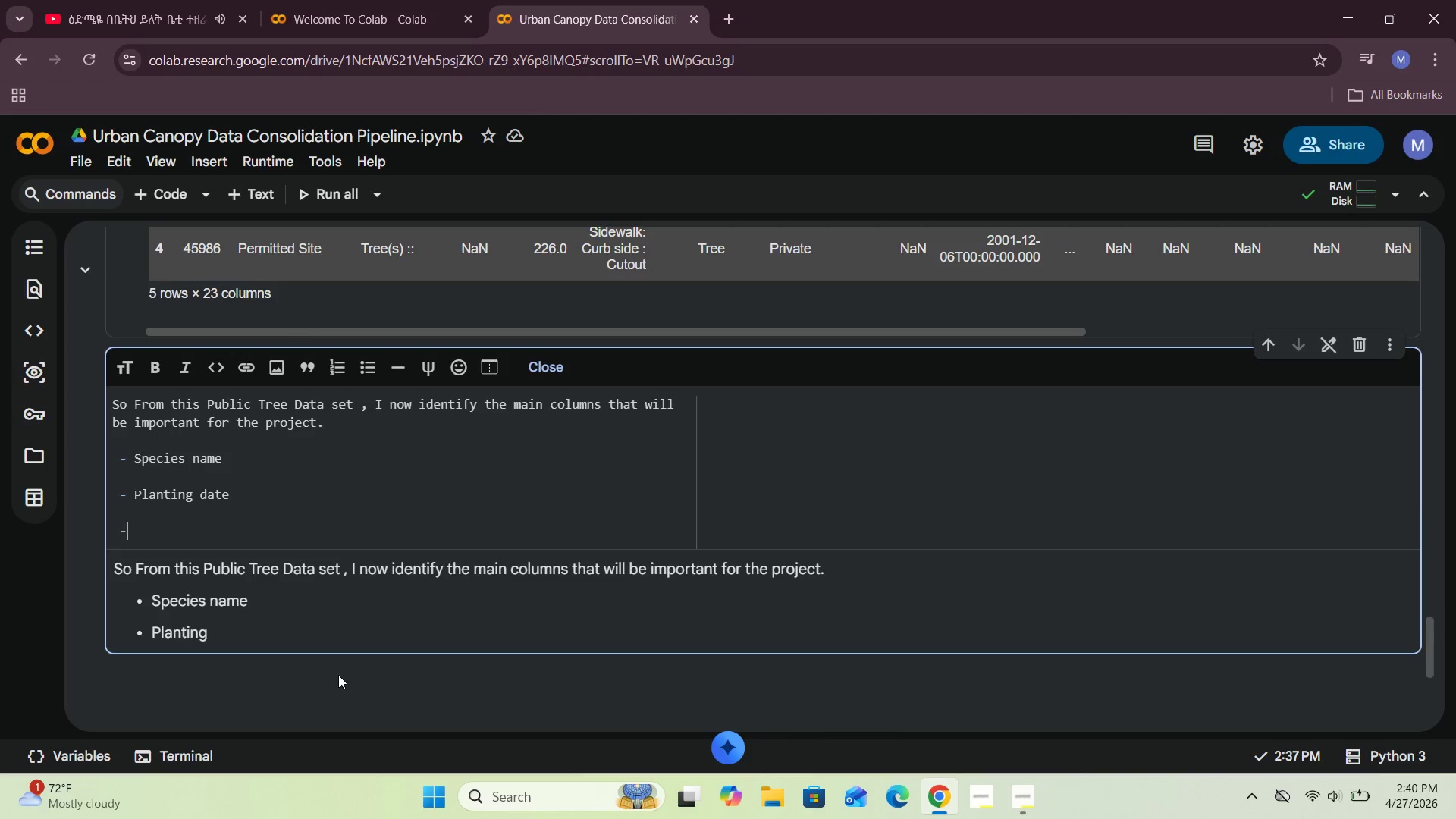 
type(- Latitude )
 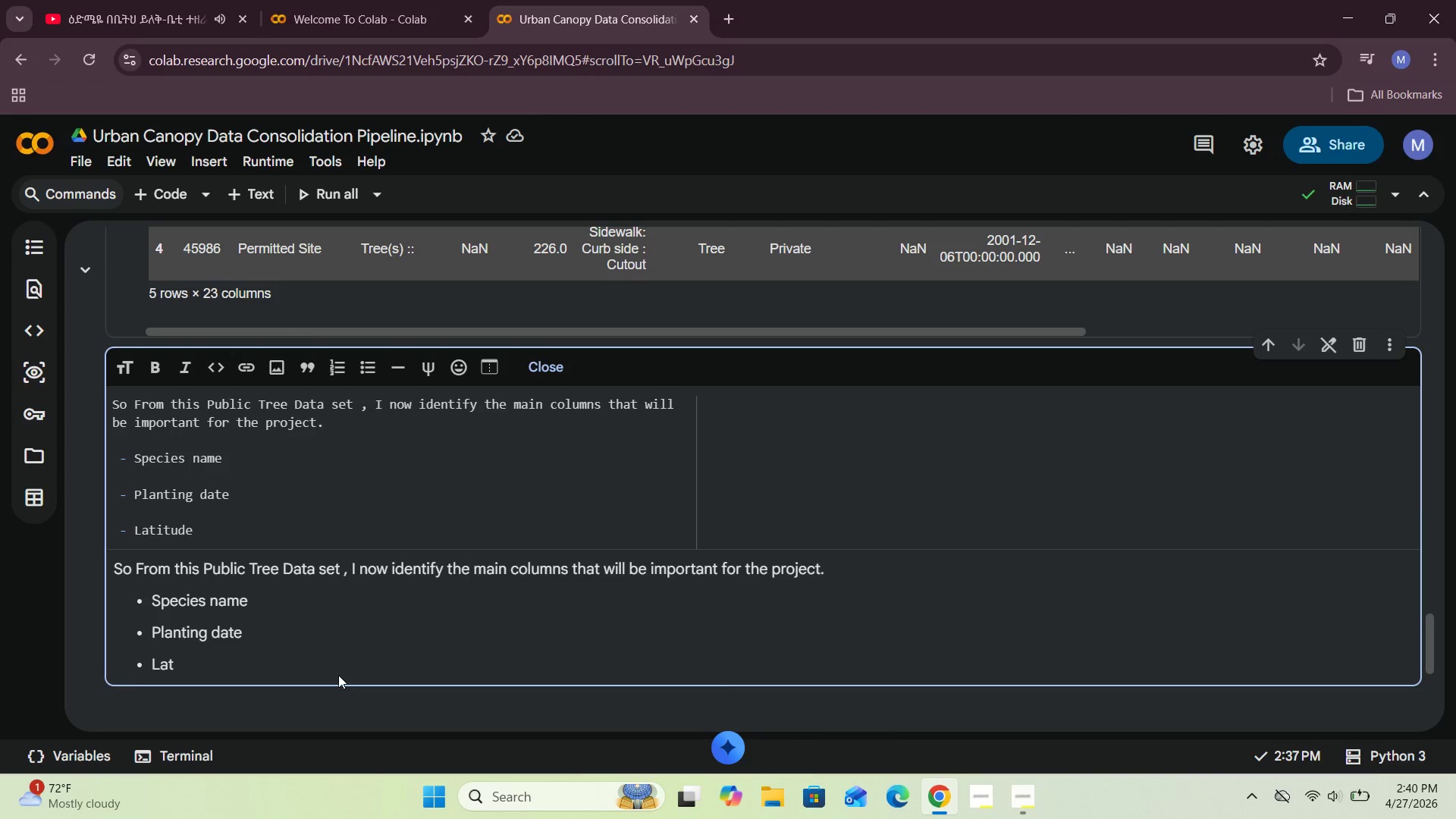 
key(Enter)
 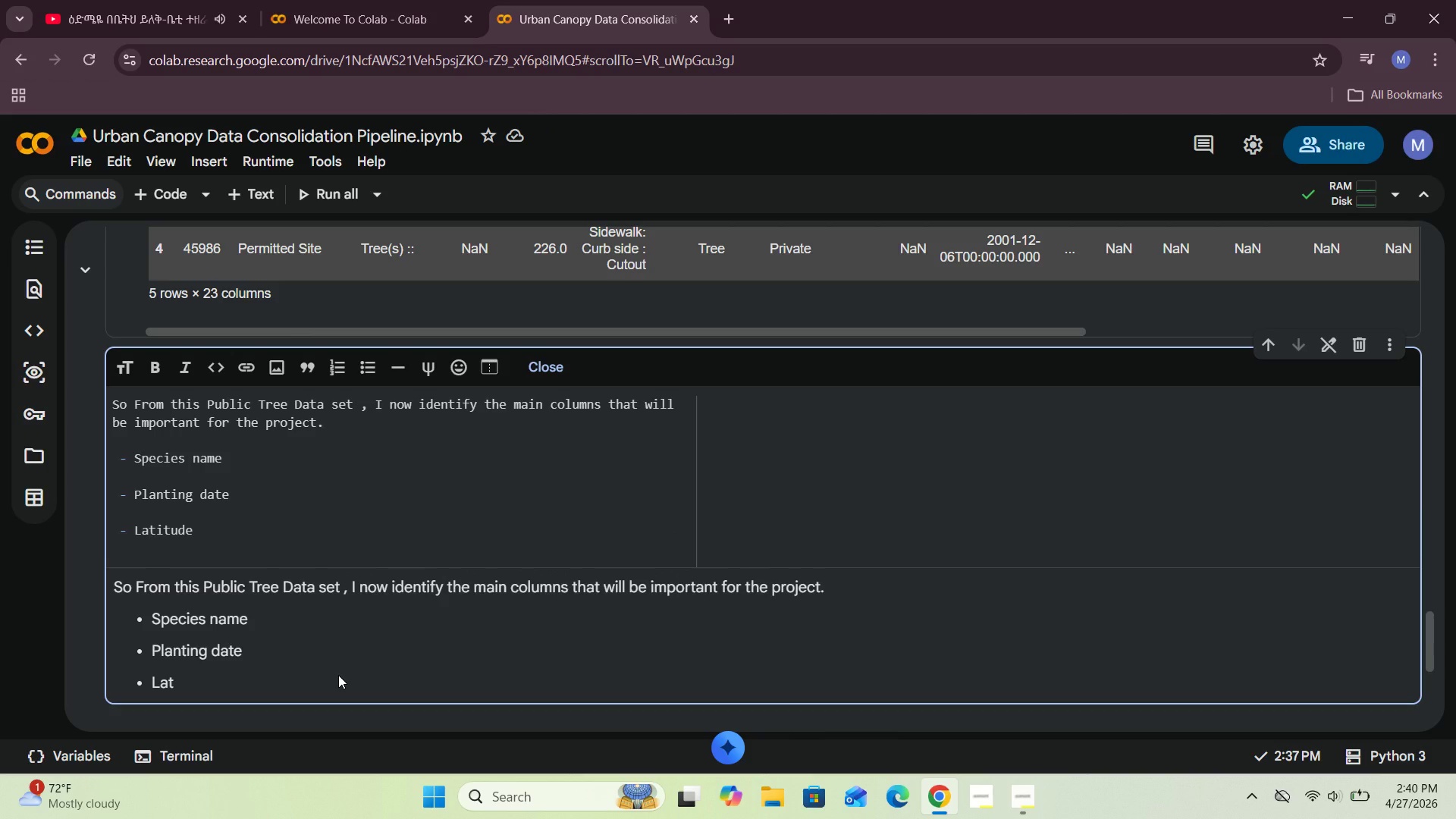 
key(Enter)
 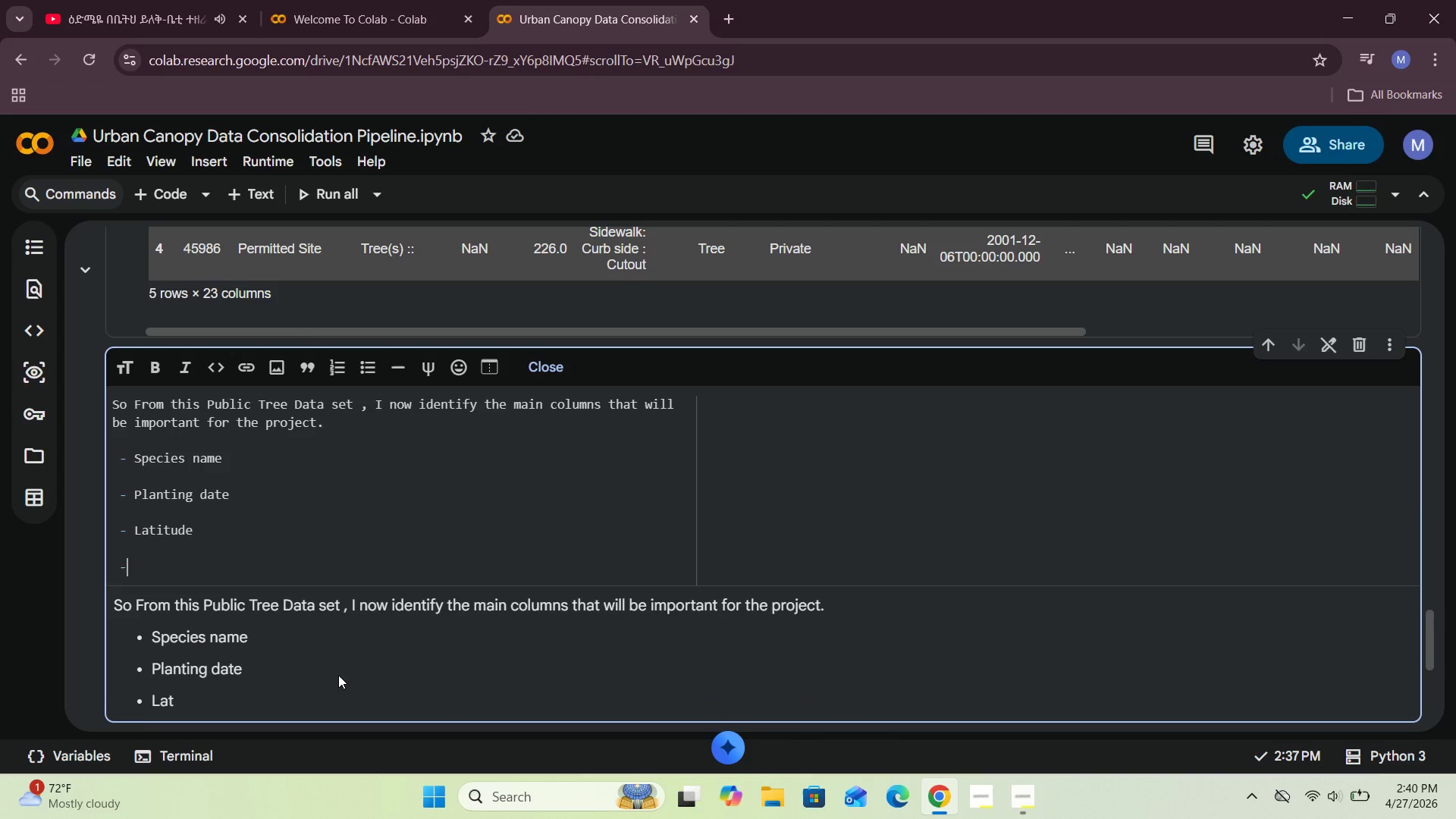 
type(- Logitue)
key(Backspace)
type(de )
 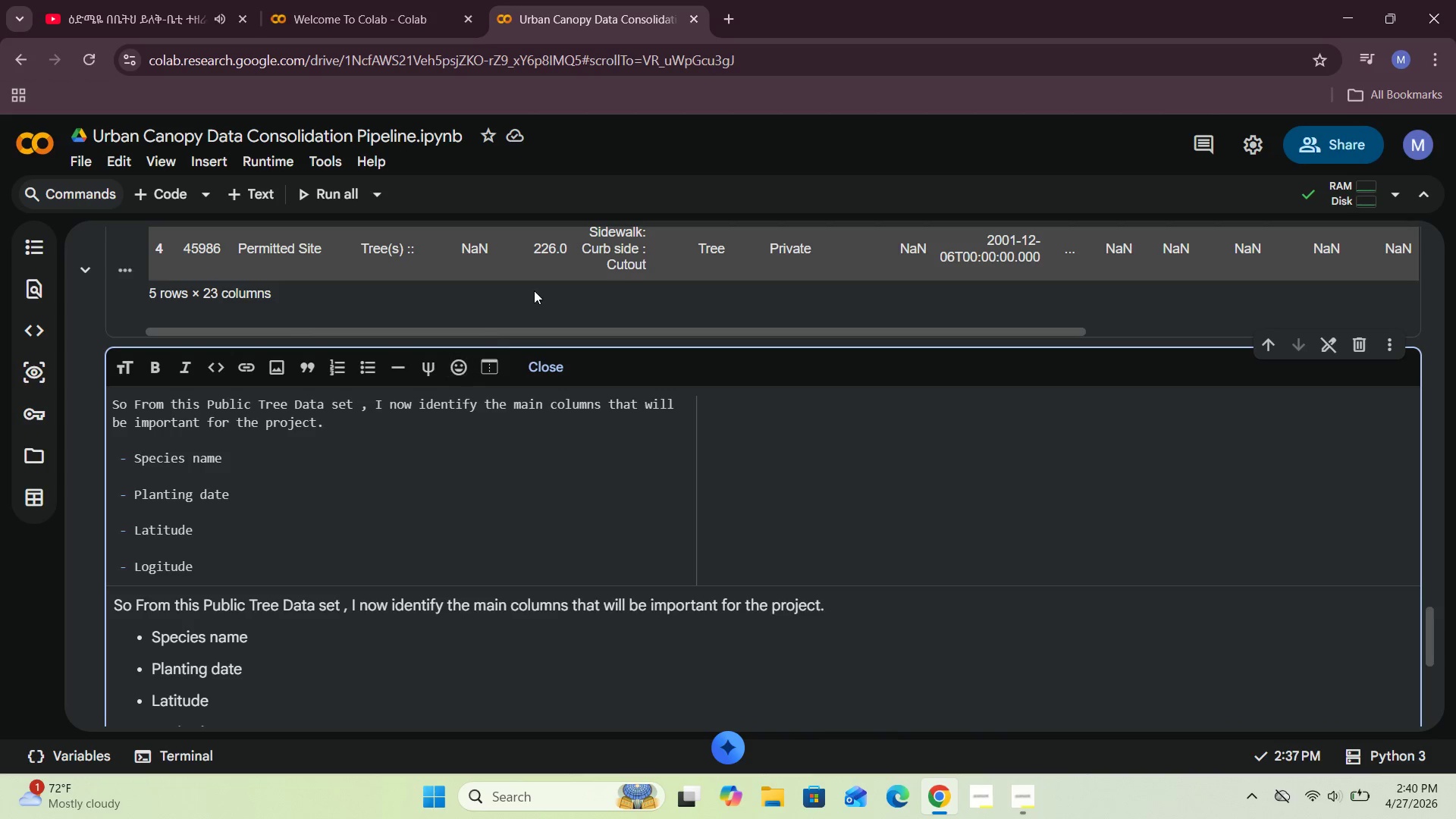 
left_click([541, 362])
 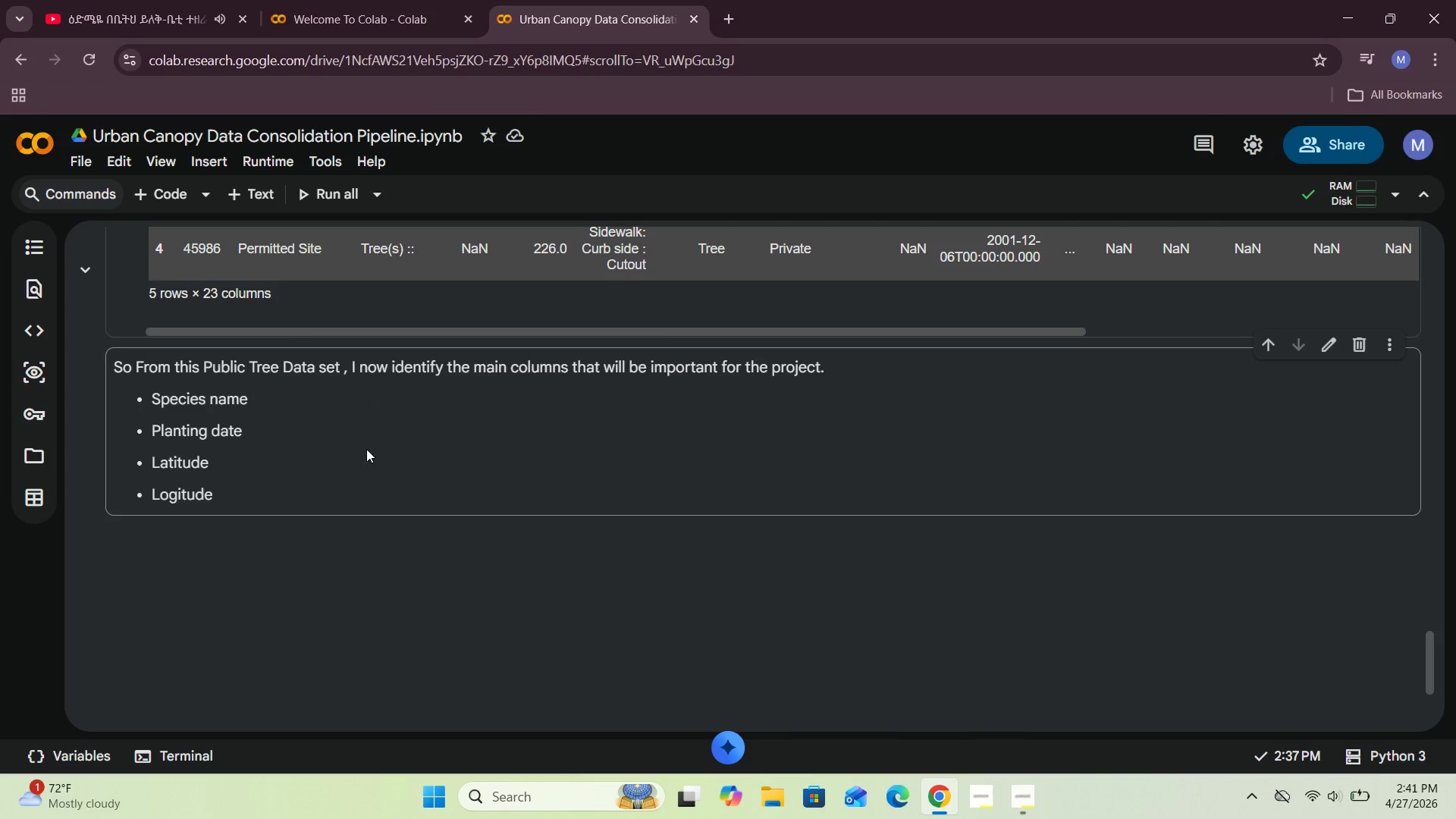 
left_click([1026, 818])